 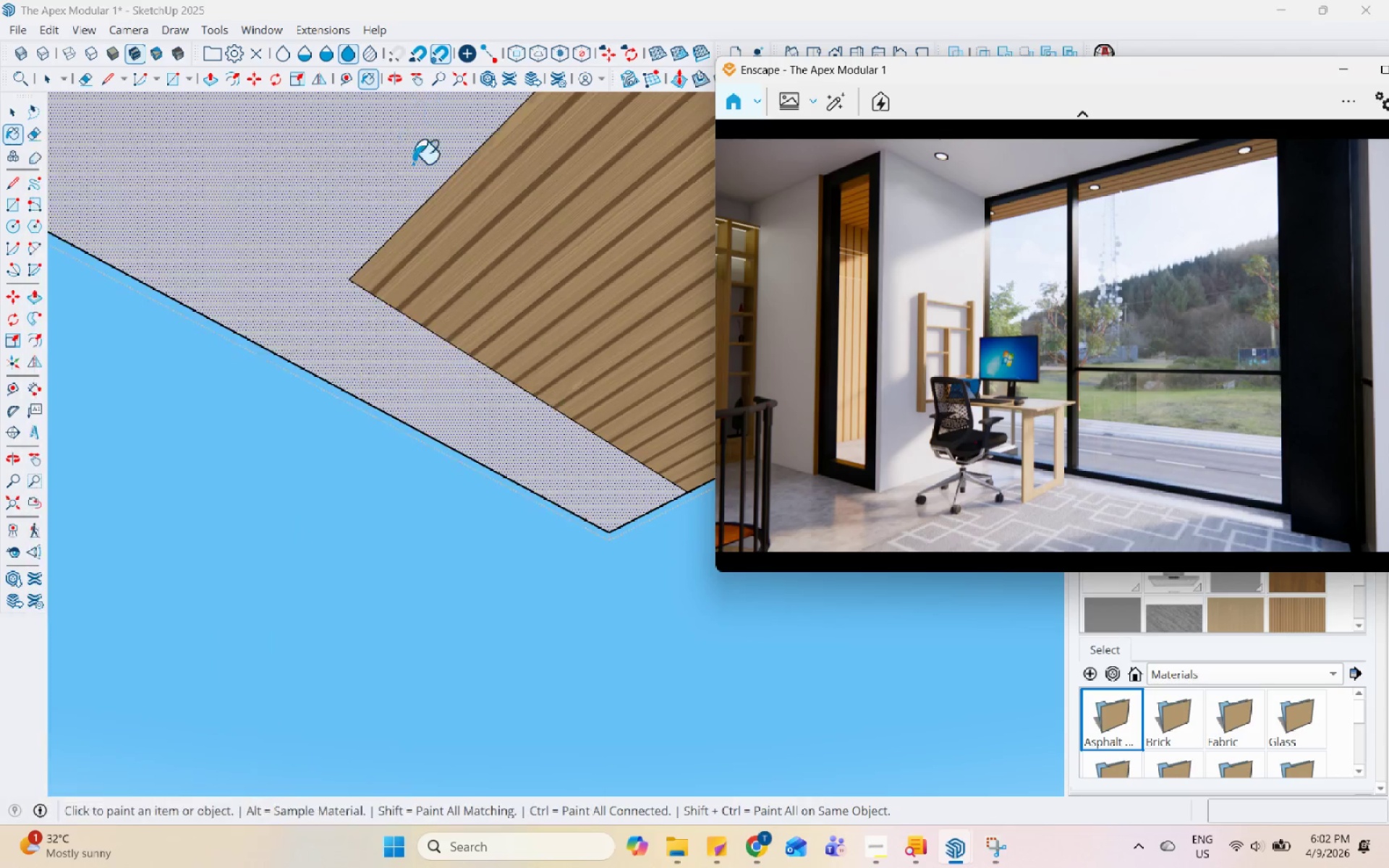 
key(Space)
 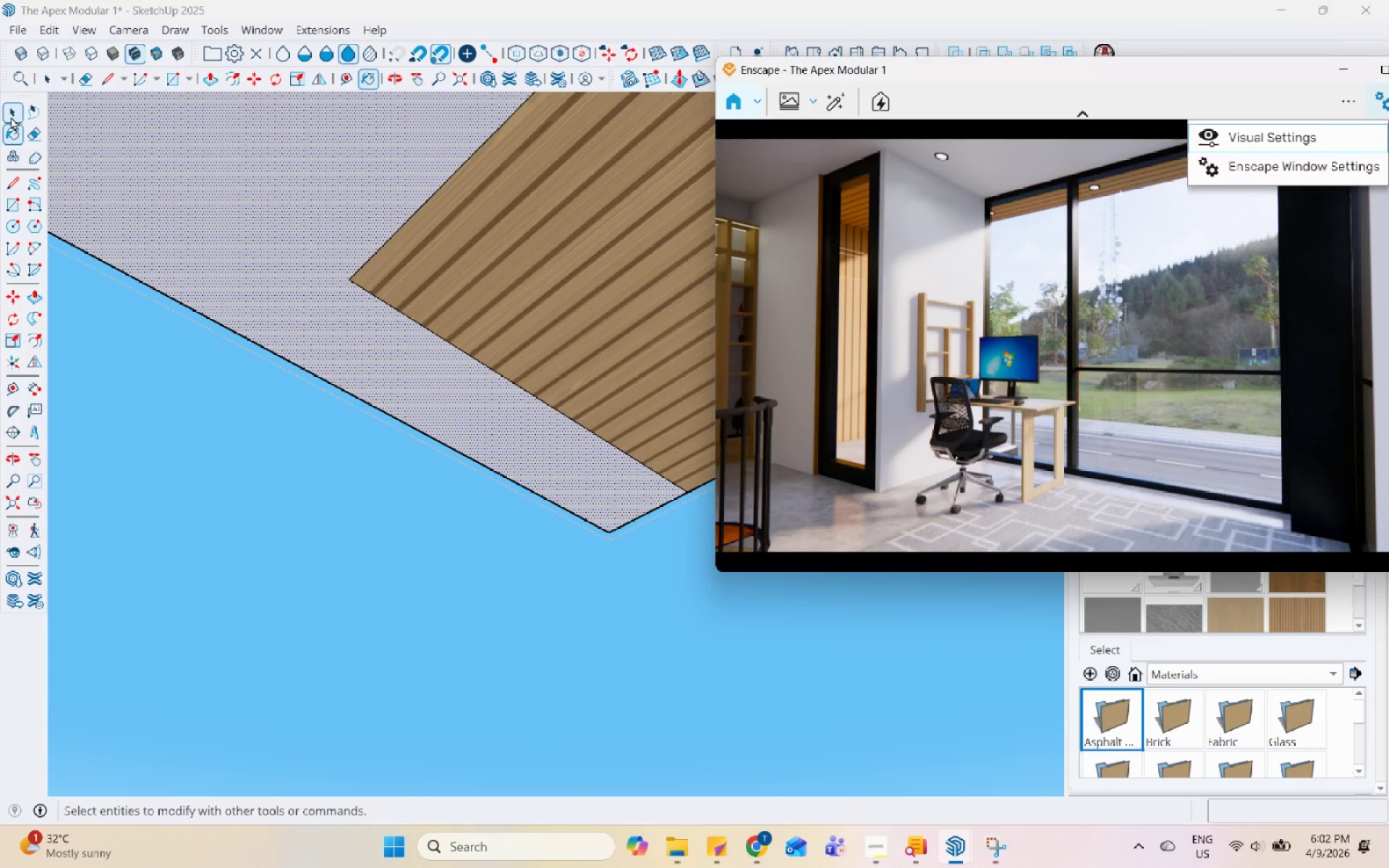 
double_click([488, 404])
 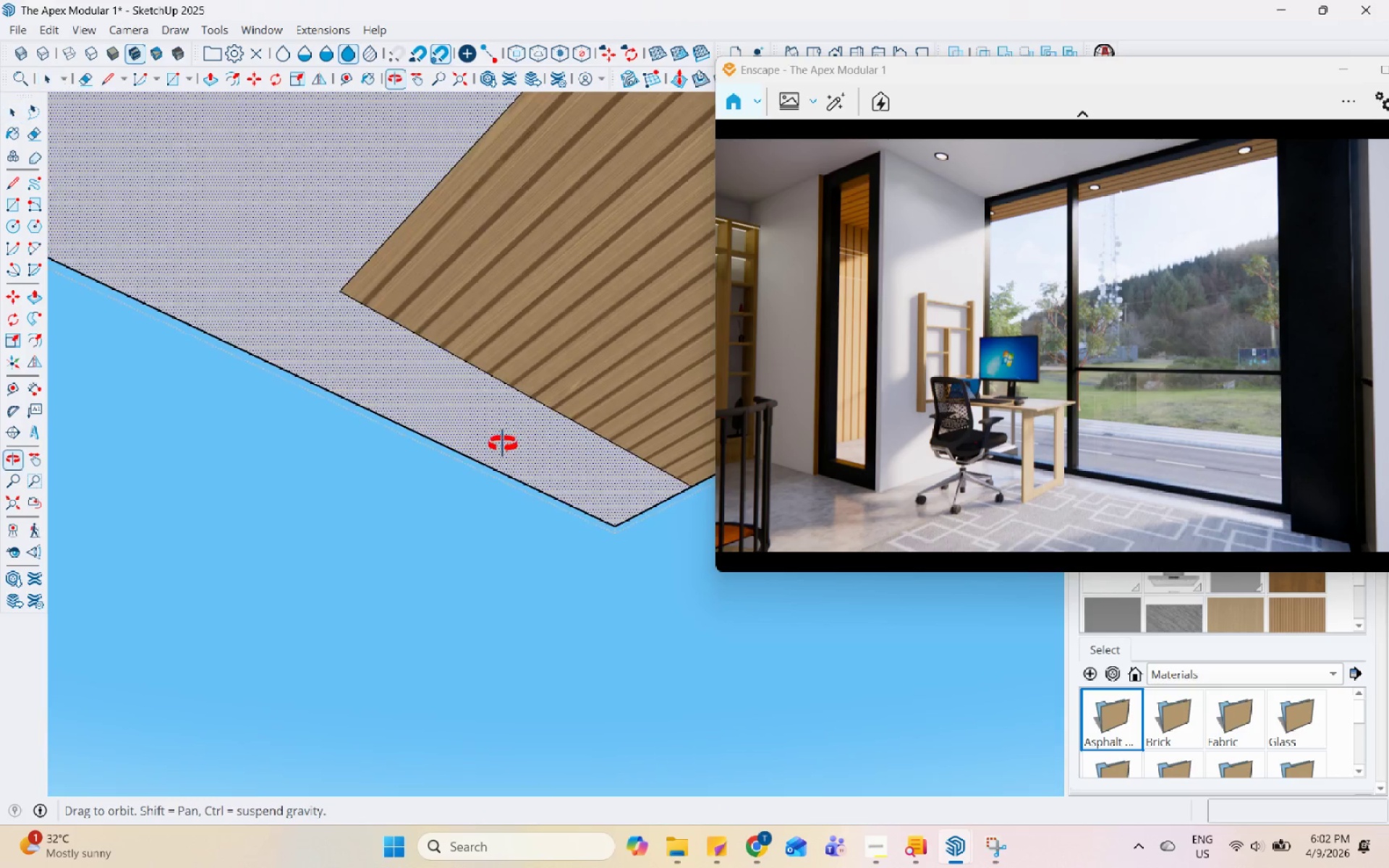 
key(Escape)
 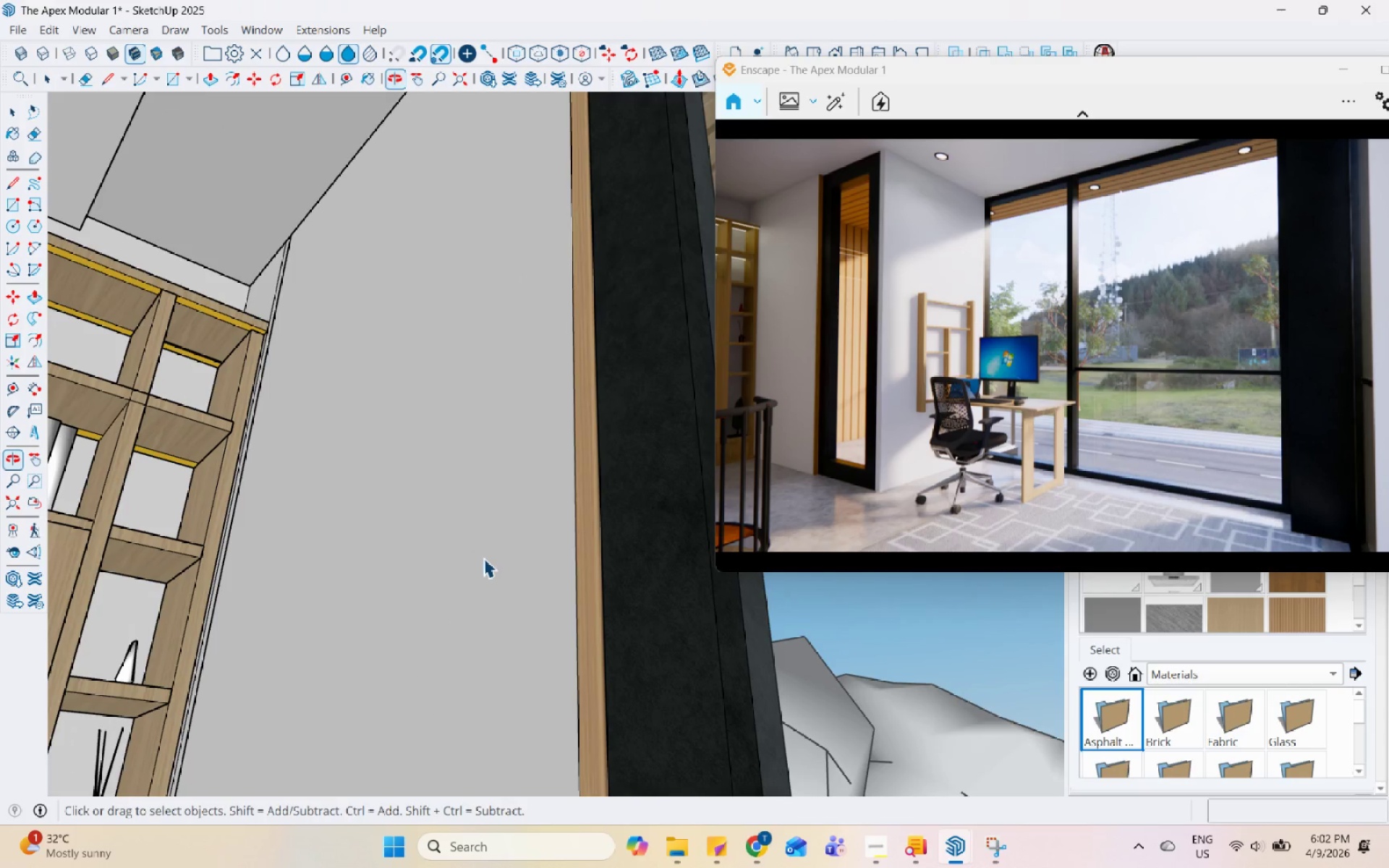 
key(H)
 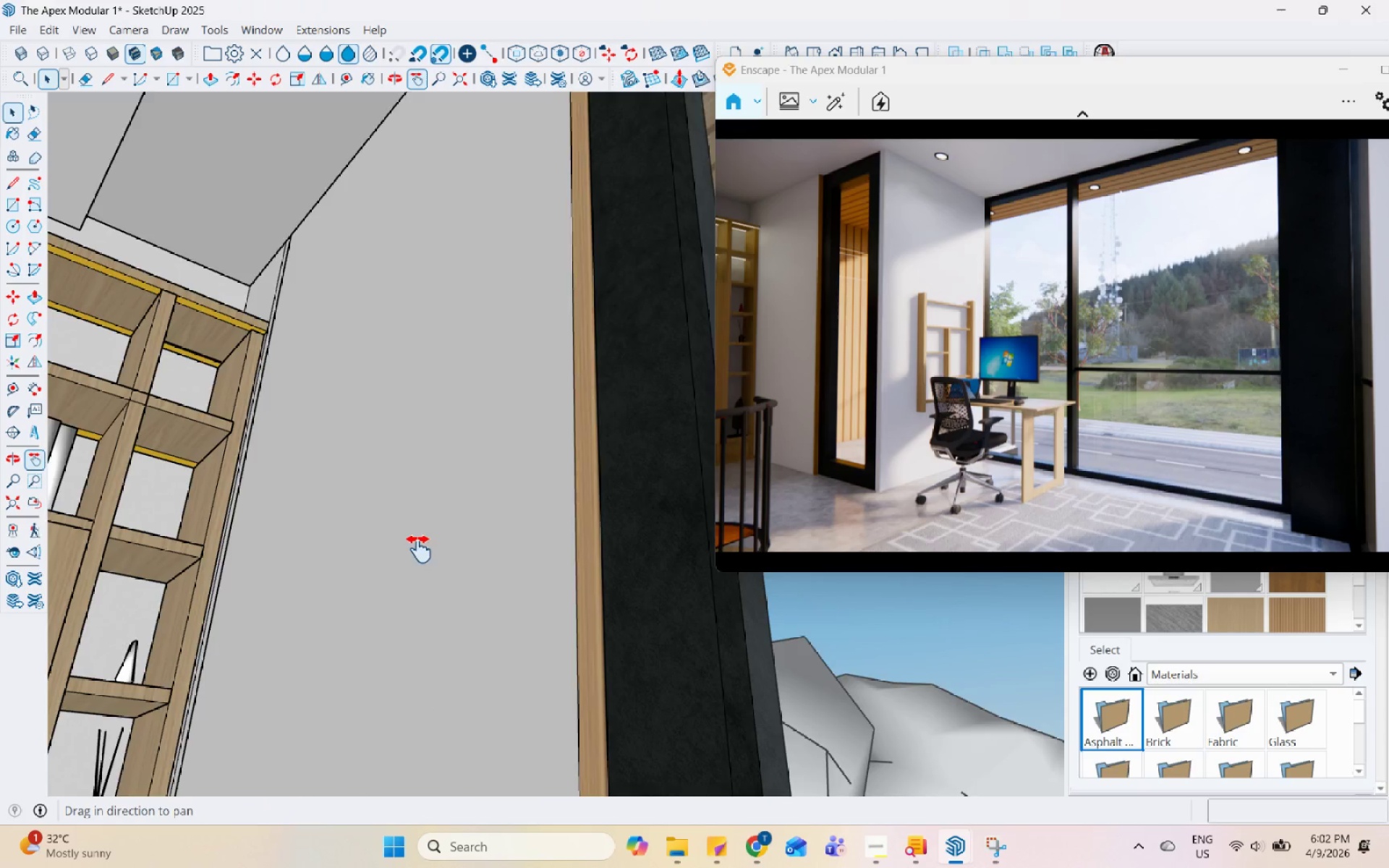 
left_click_drag(start_coordinate=[419, 546], to_coordinate=[577, 315])
 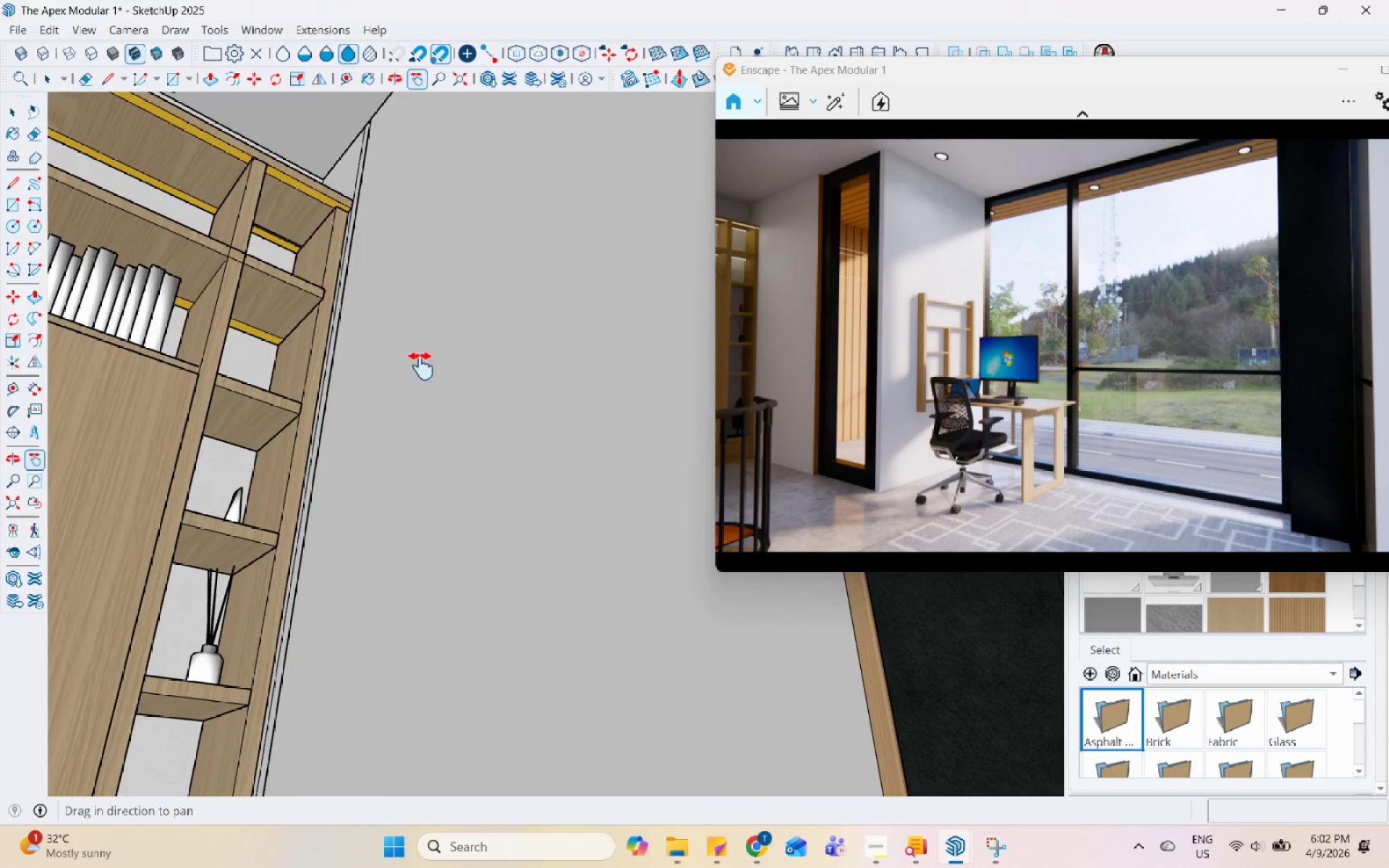 
left_click_drag(start_coordinate=[302, 430], to_coordinate=[477, 382])
 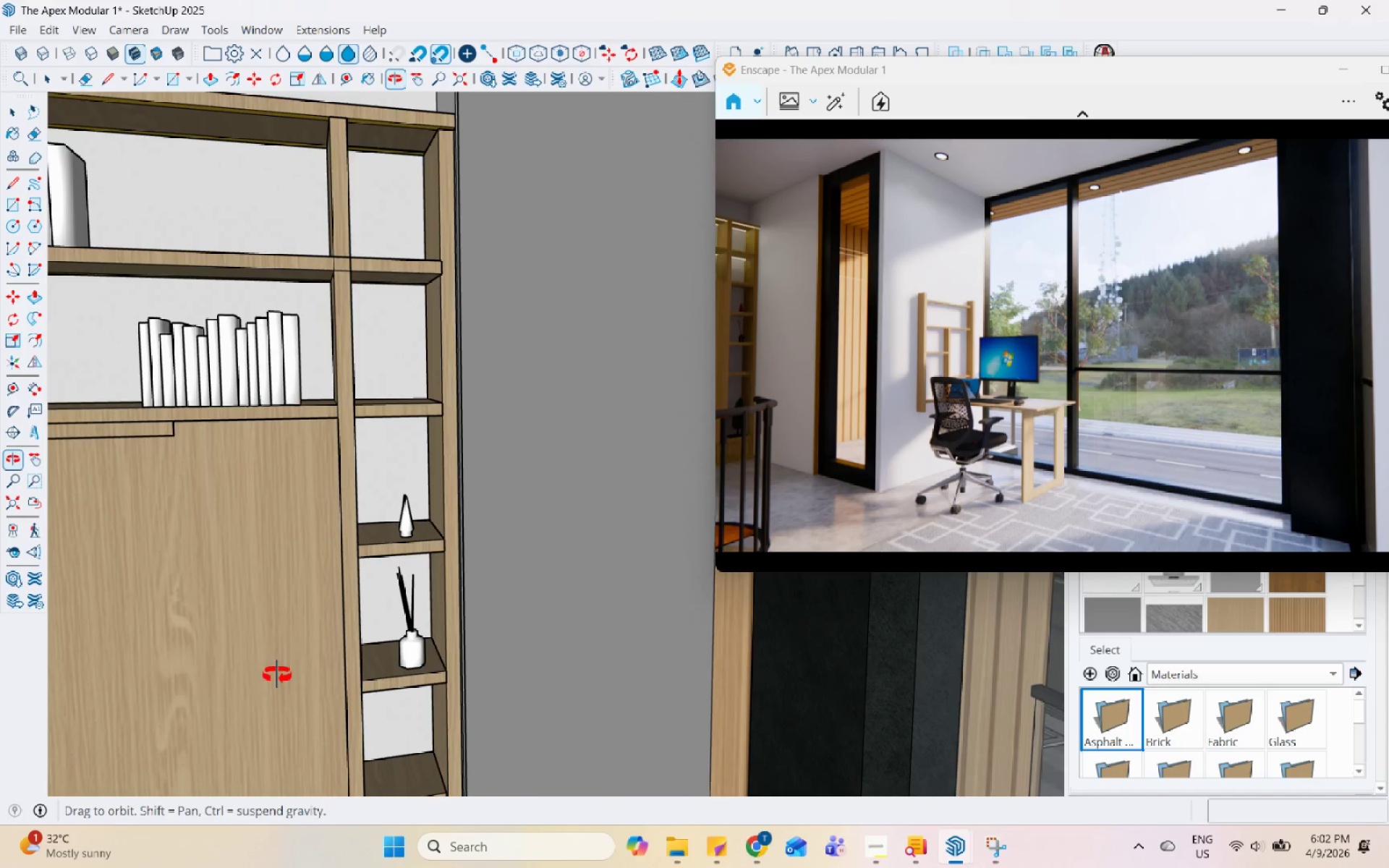 
left_click_drag(start_coordinate=[275, 637], to_coordinate=[616, 390])
 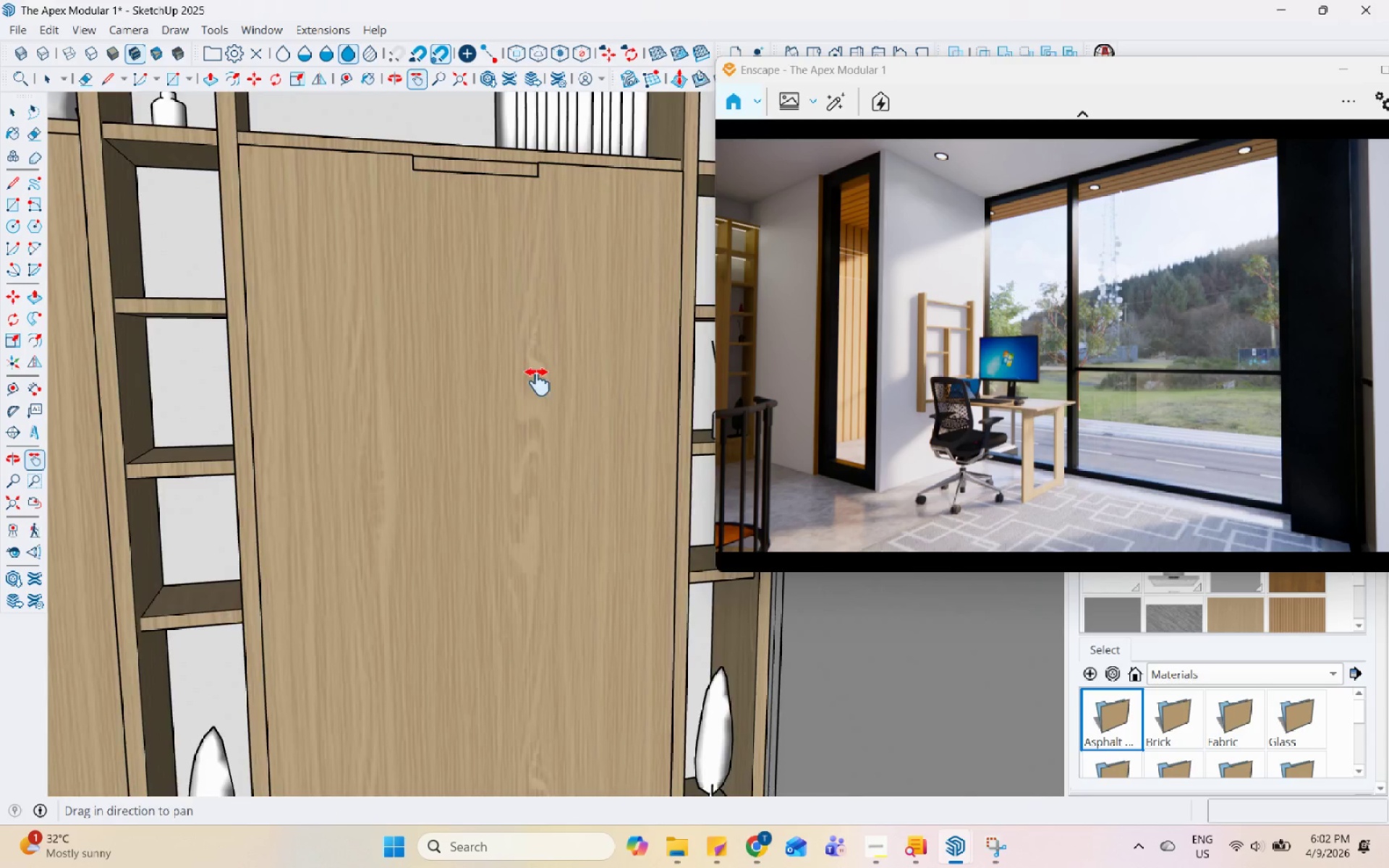 
left_click_drag(start_coordinate=[360, 427], to_coordinate=[648, 219])
 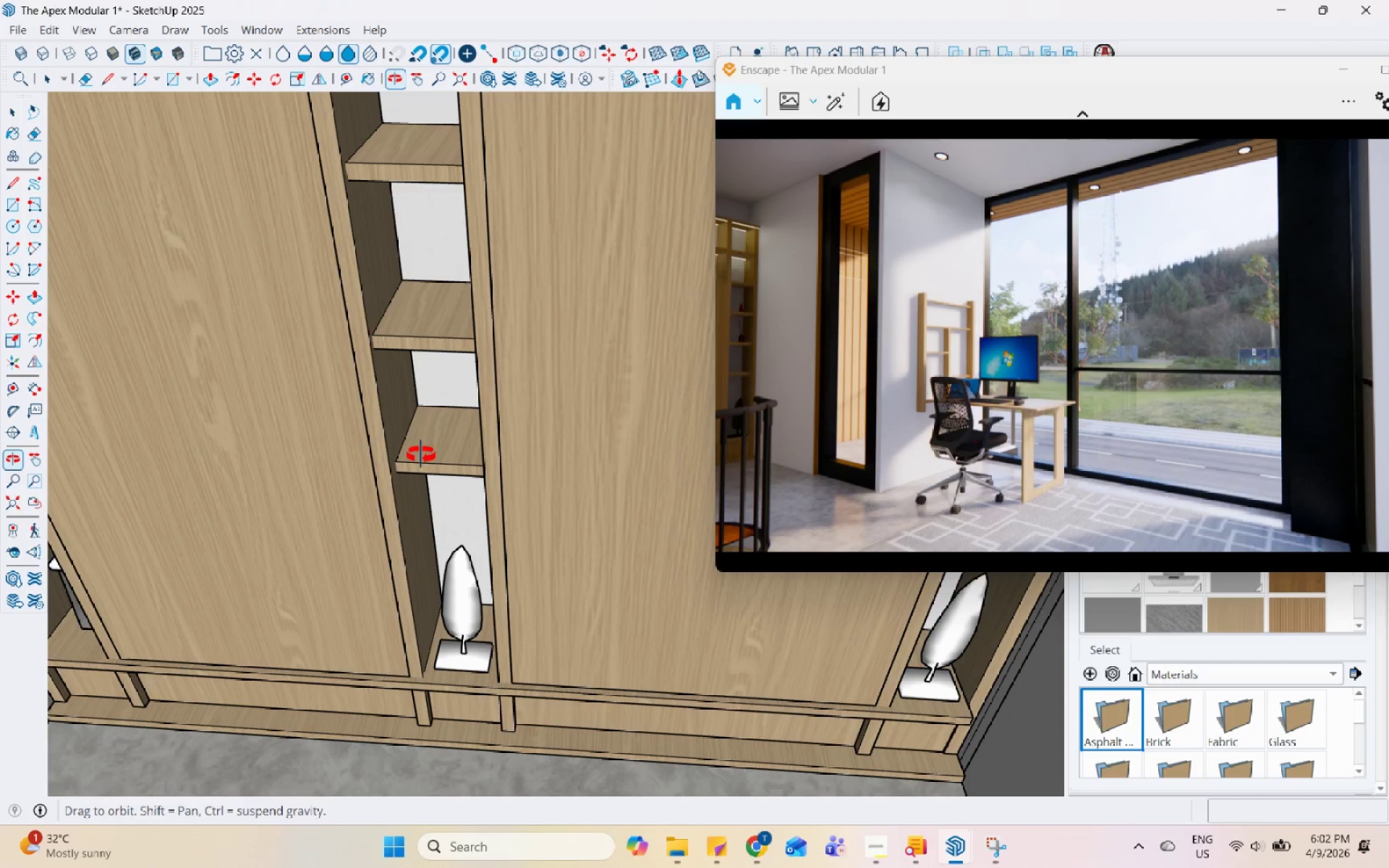 
left_click_drag(start_coordinate=[371, 525], to_coordinate=[642, 142])
 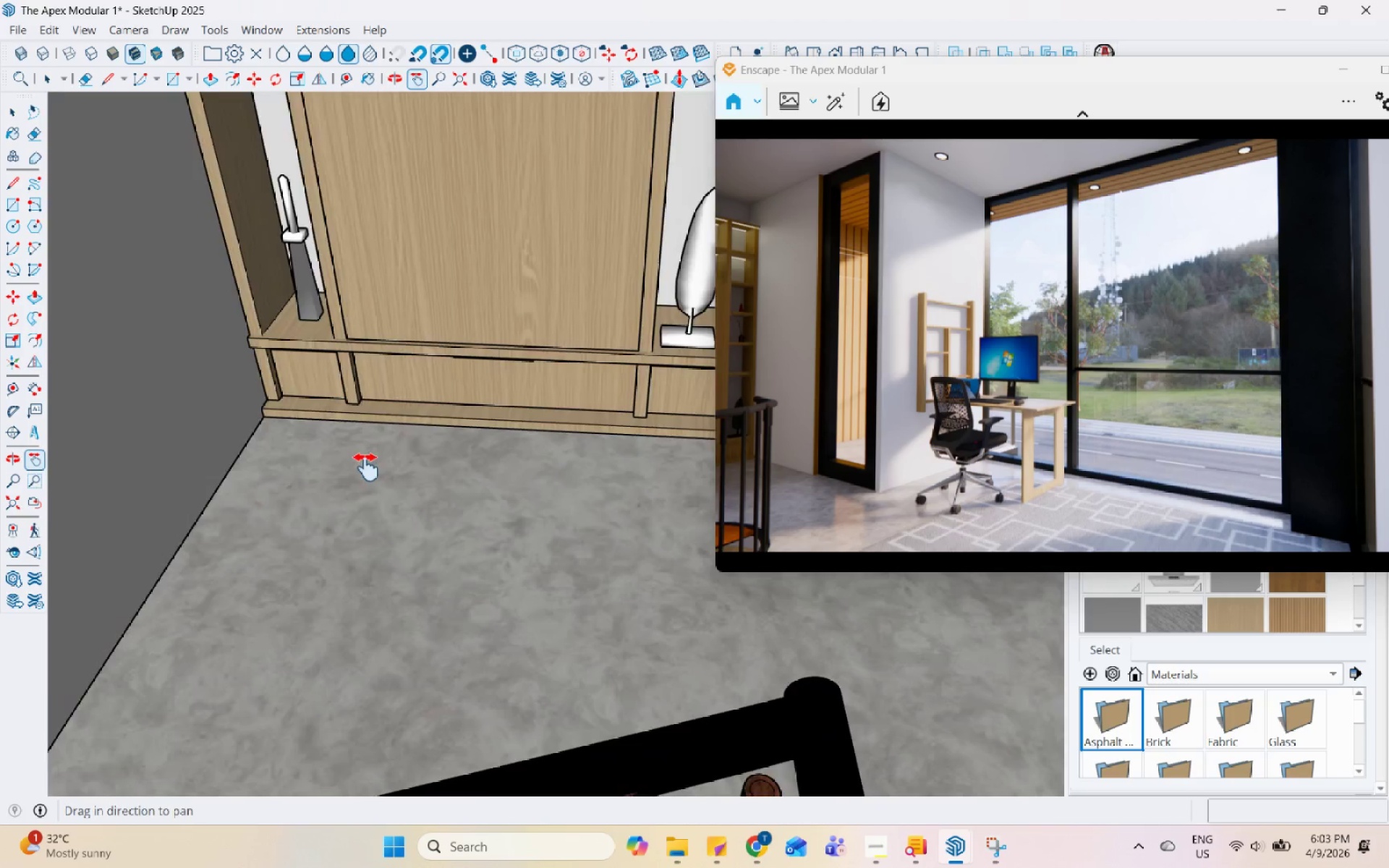 
left_click_drag(start_coordinate=[382, 438], to_coordinate=[489, 154])
 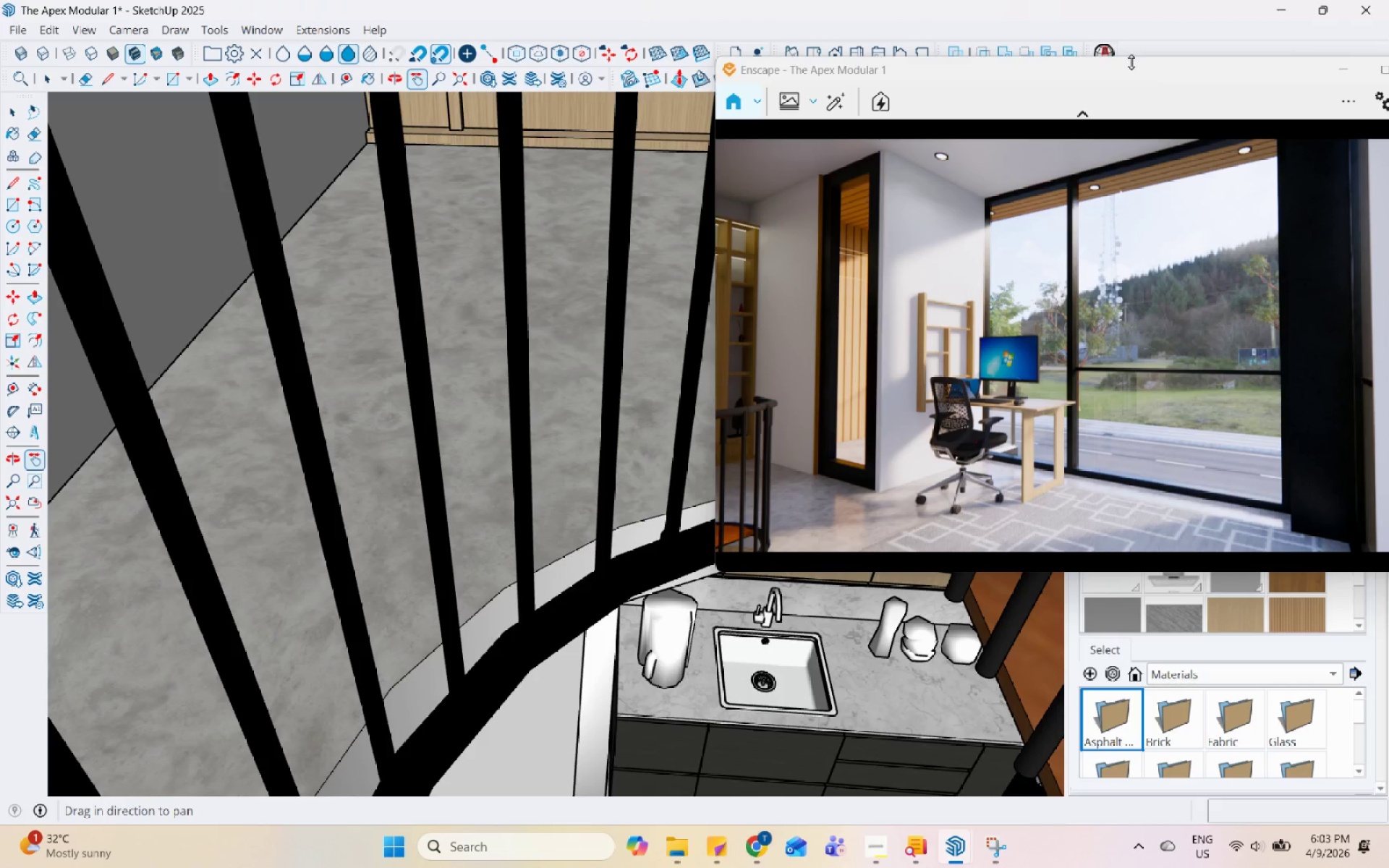 
left_click_drag(start_coordinate=[1126, 77], to_coordinate=[902, 80])
 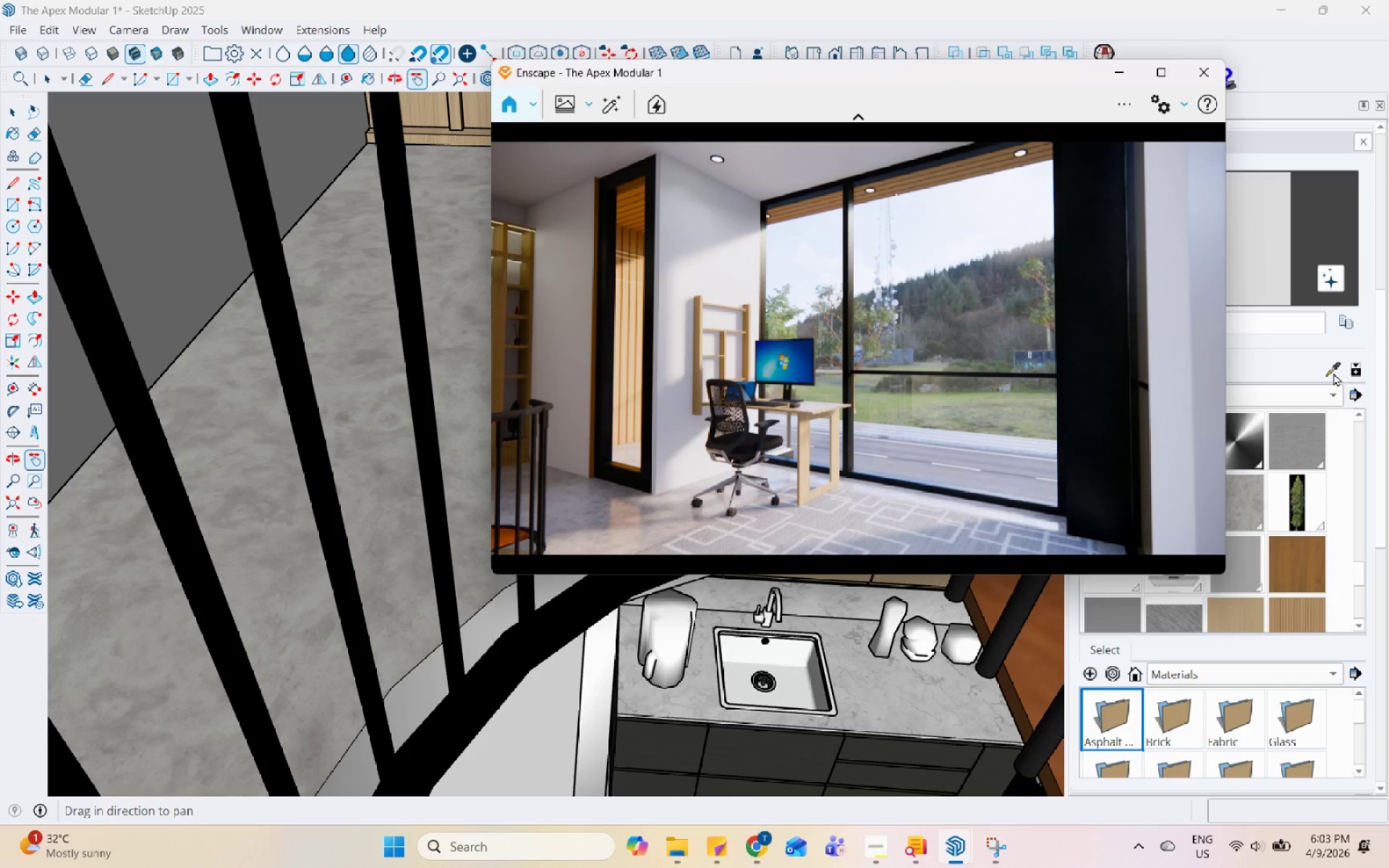 
left_click([1326, 370])
 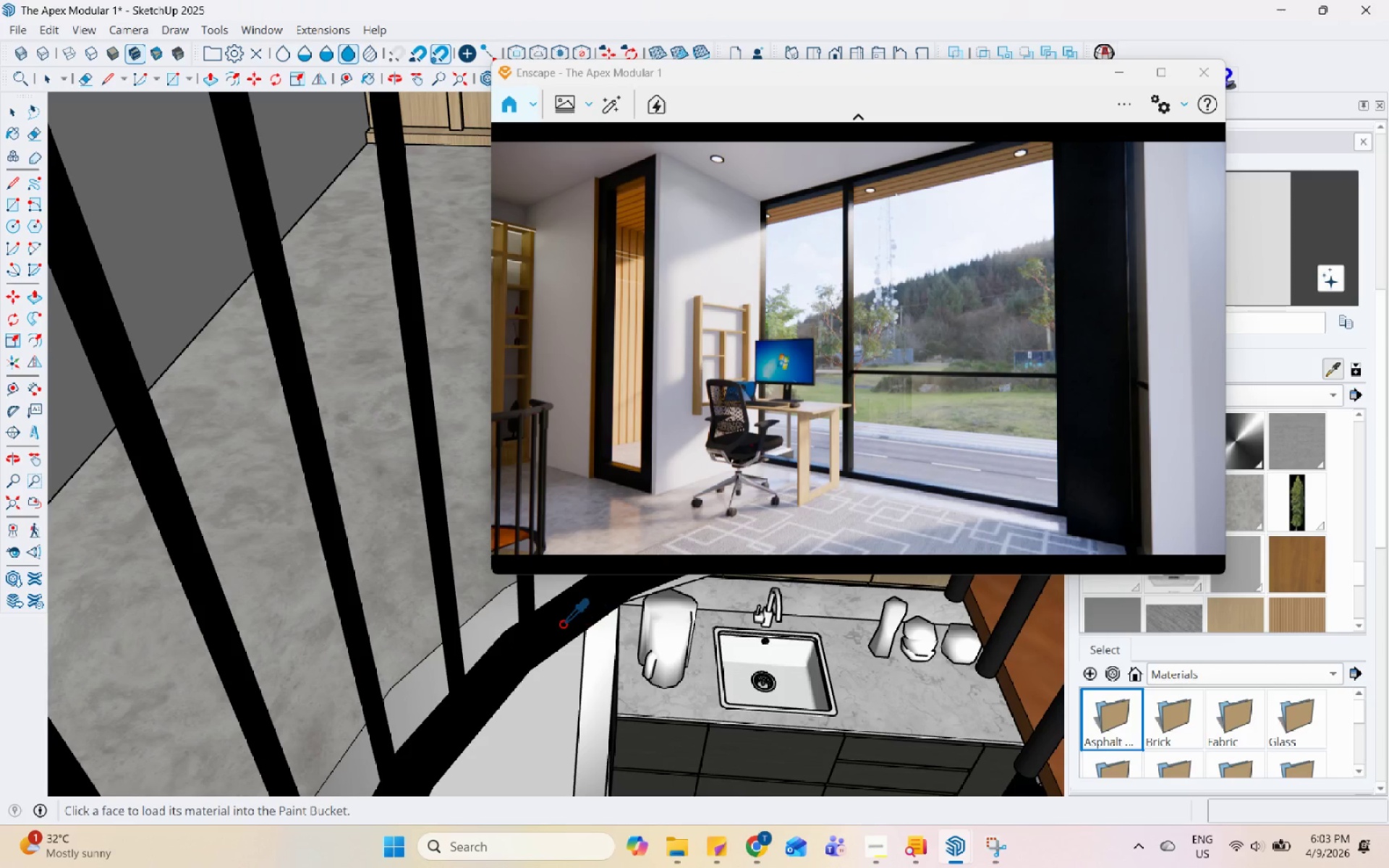 
left_click([562, 626])
 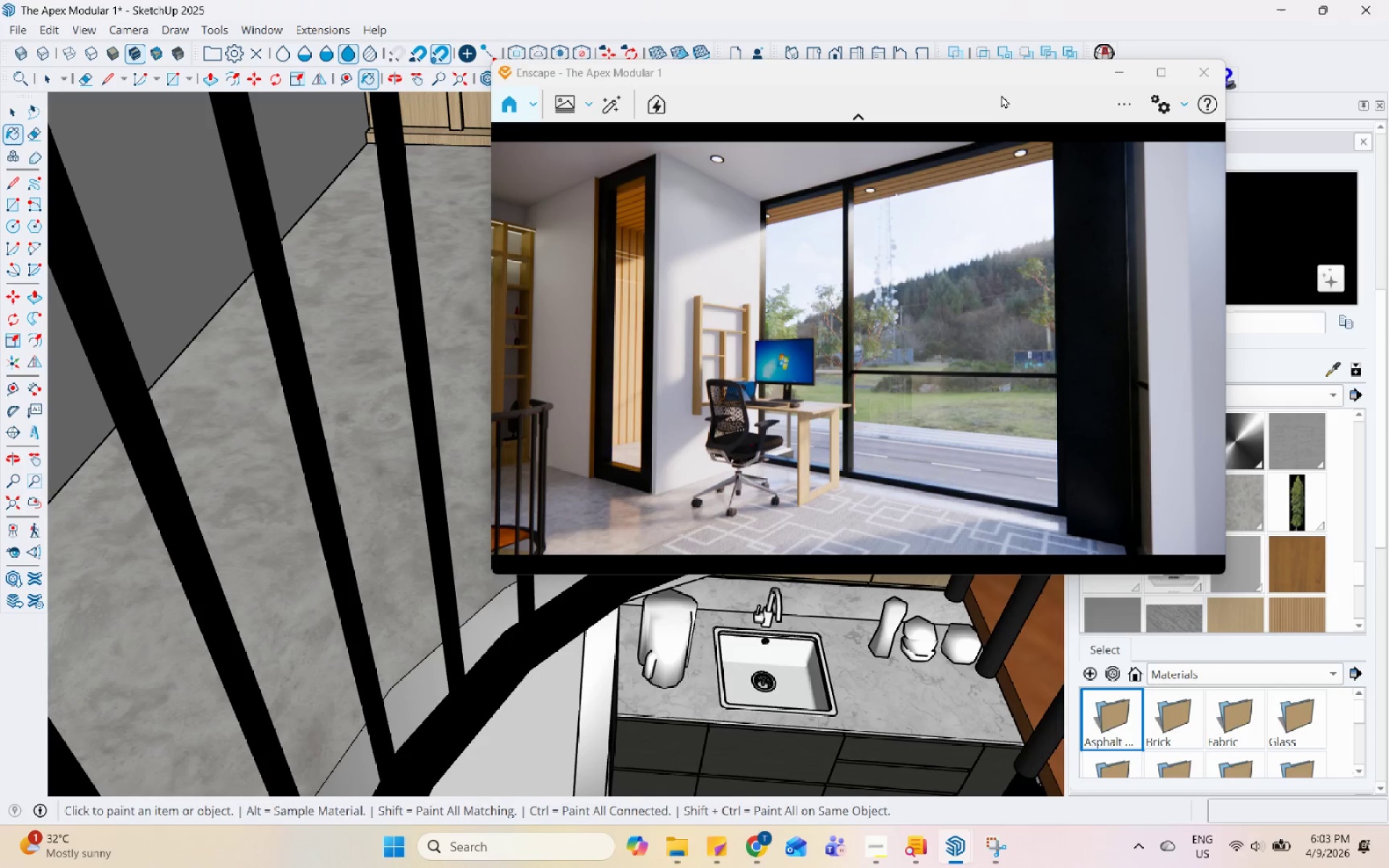 
left_click_drag(start_coordinate=[1008, 74], to_coordinate=[718, 81])
 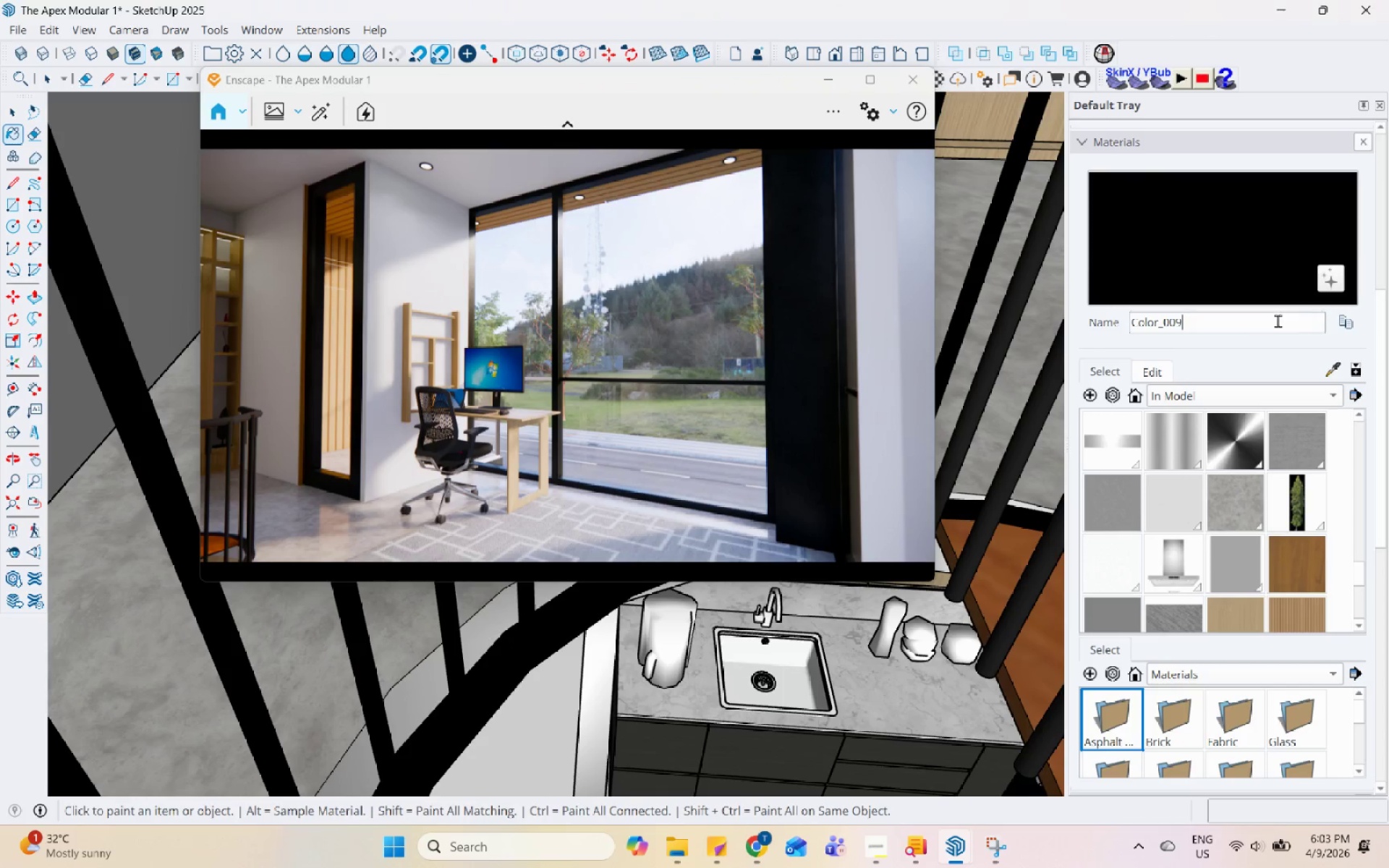 
type(_steel)
 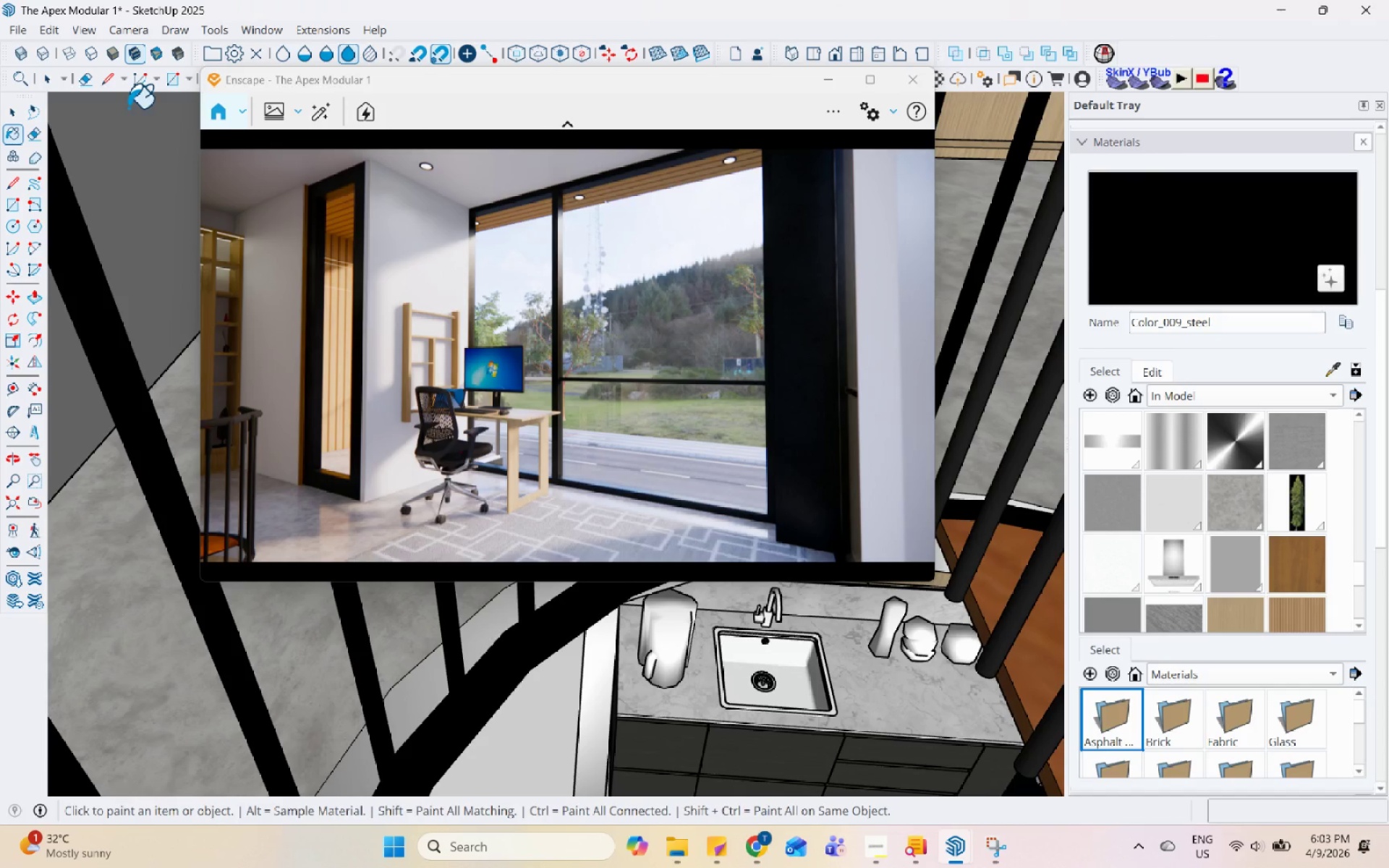 
left_click([14, 117])
 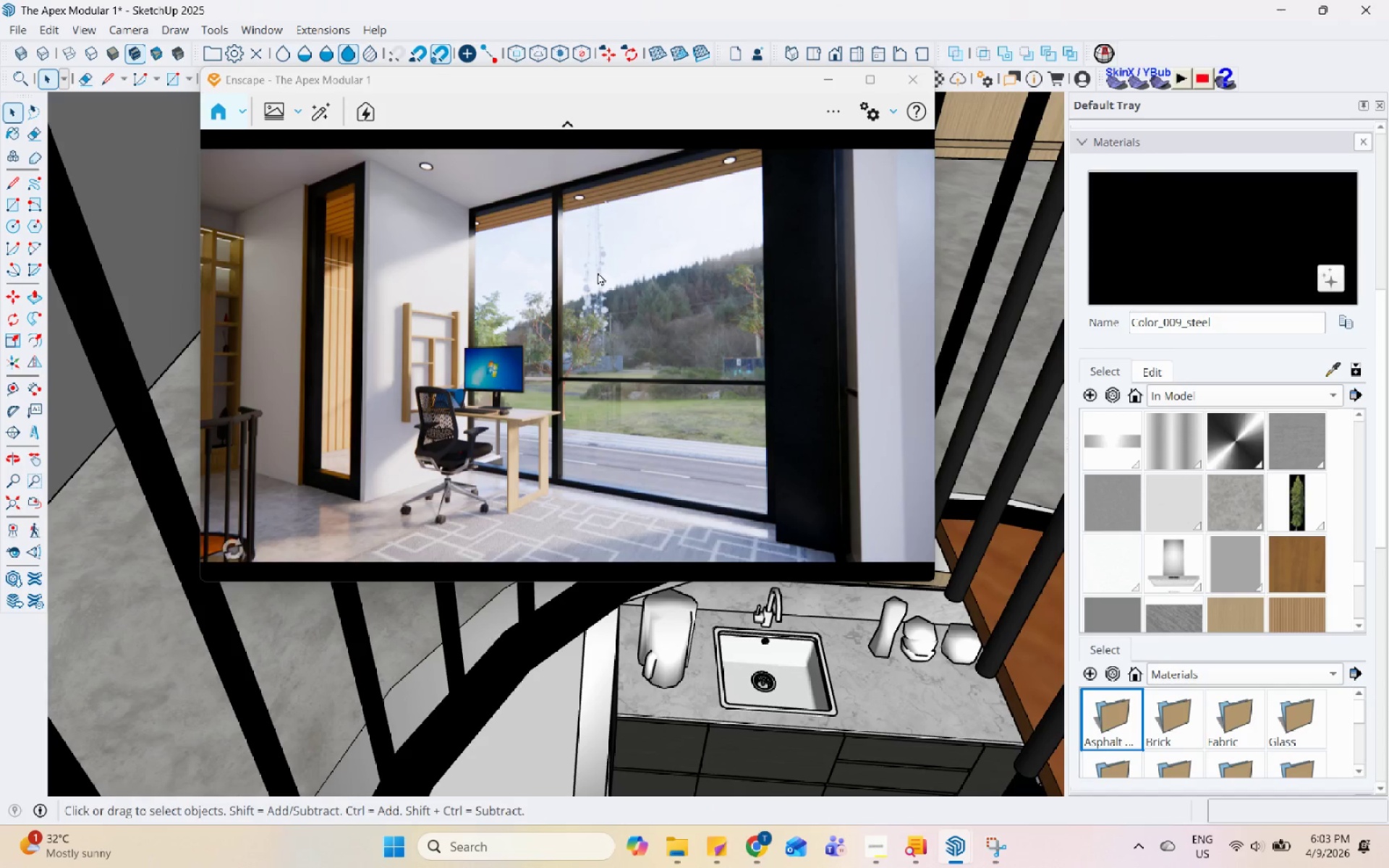 
left_click([598, 272])
 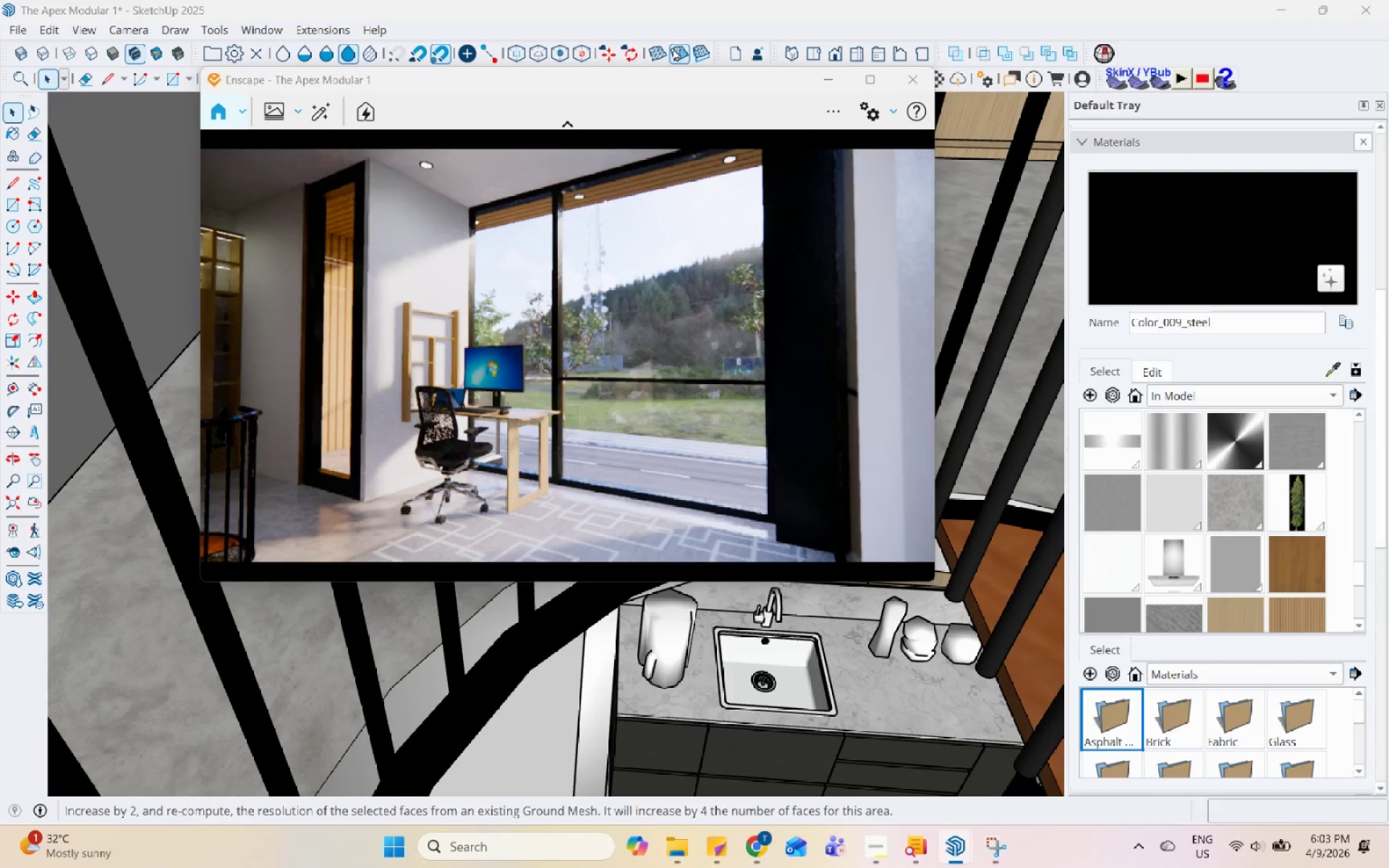 
left_click_drag(start_coordinate=[621, 73], to_coordinate=[932, 93])
 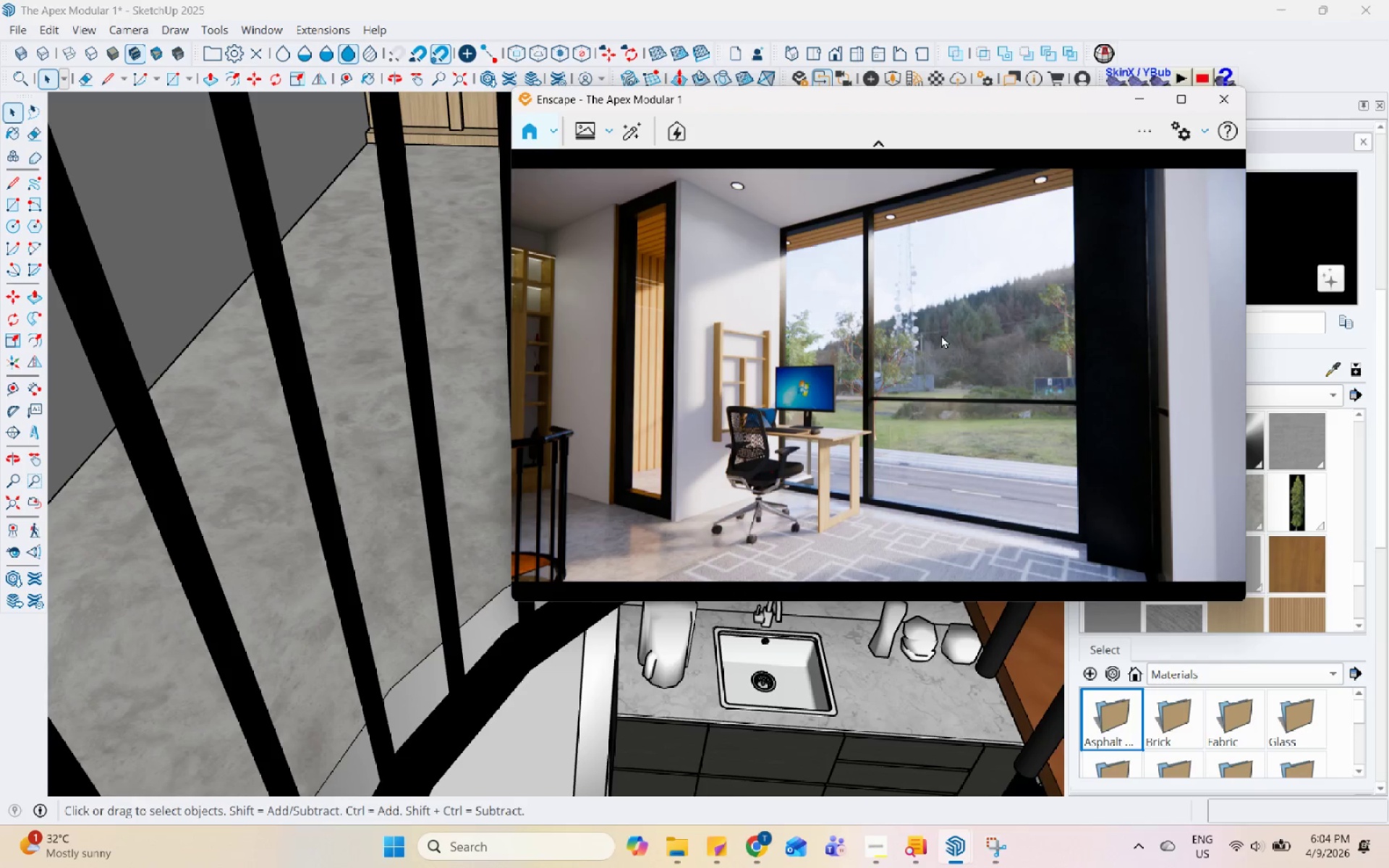 
wait(53.78)
 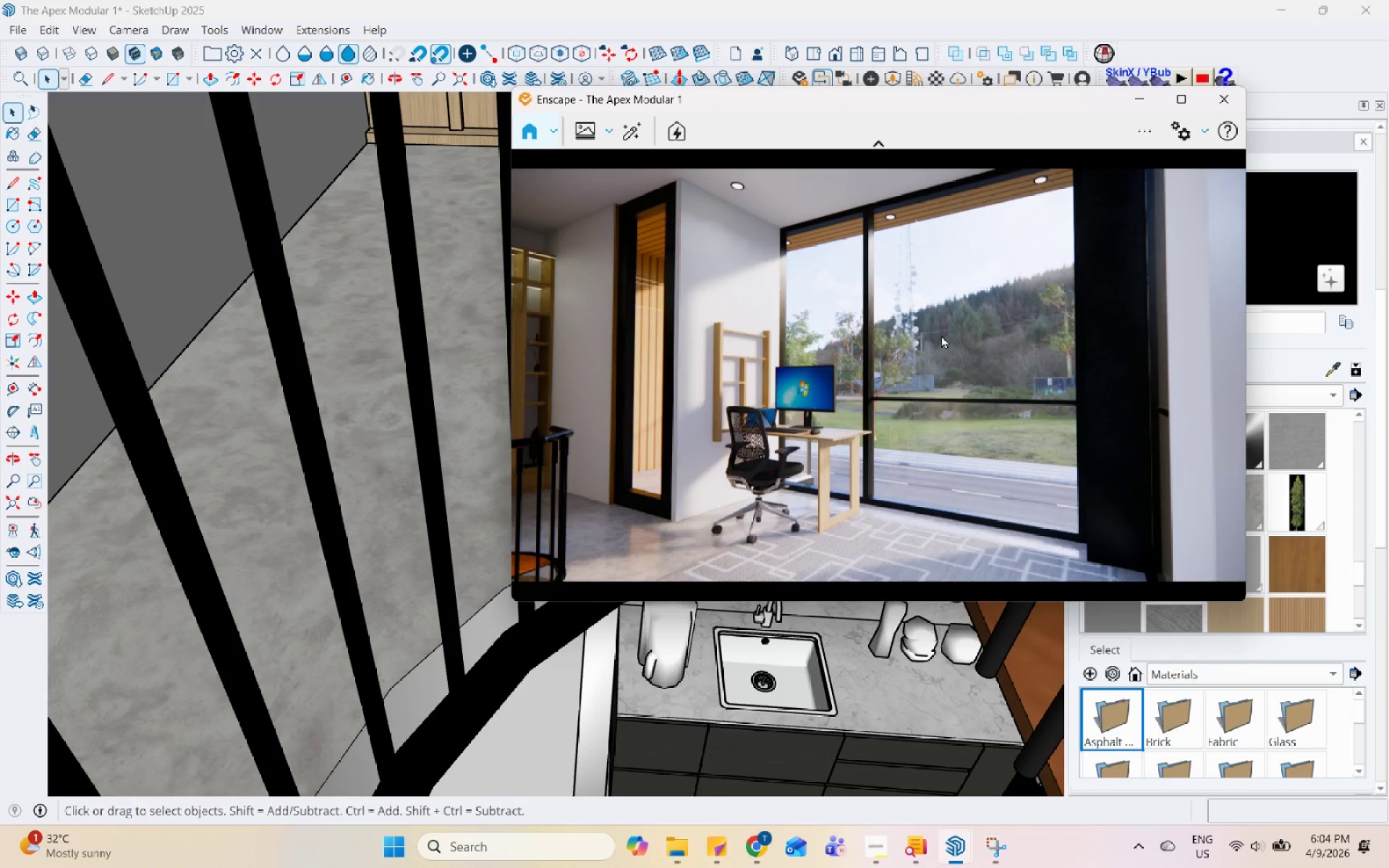 
left_click([1182, 146])
 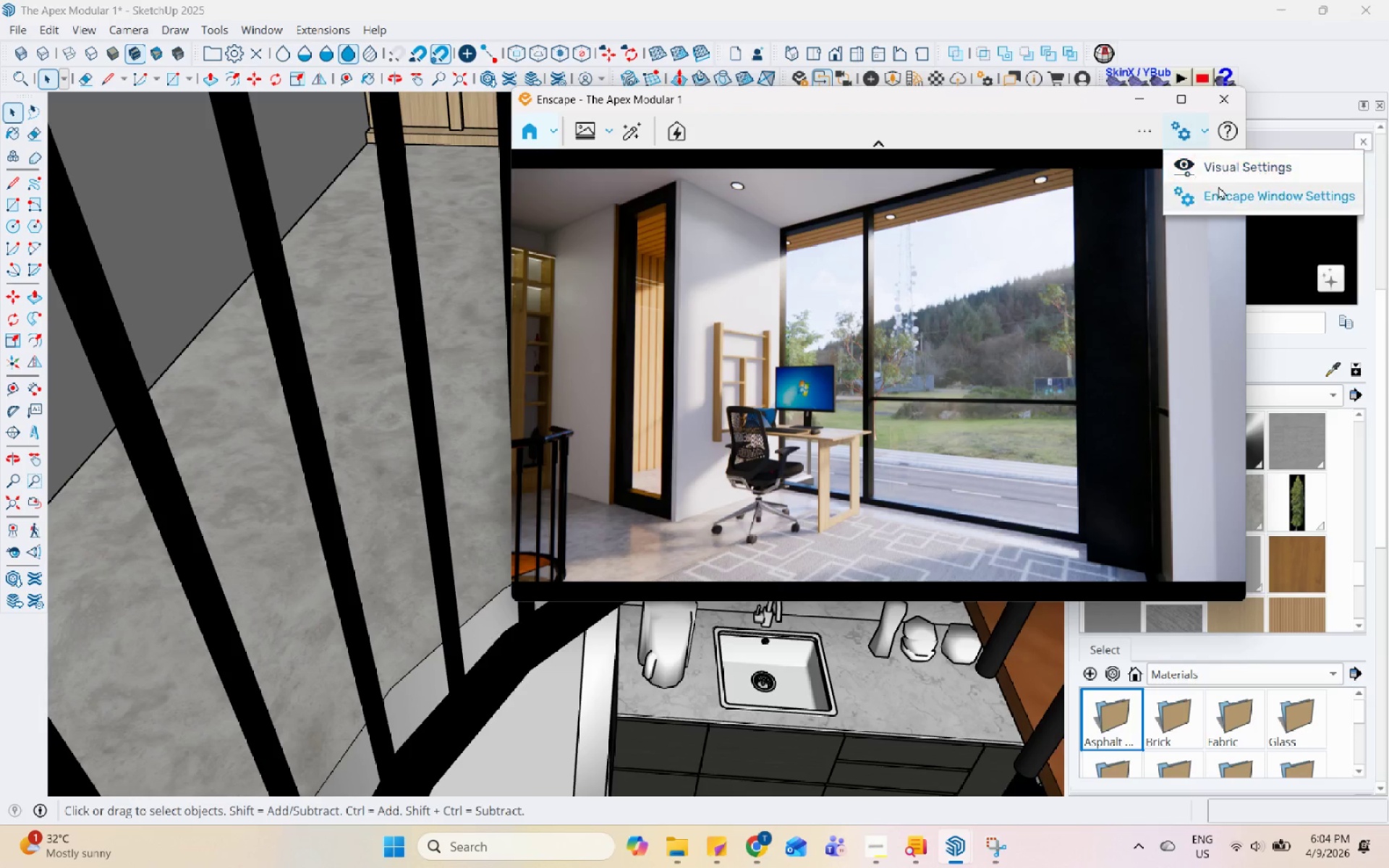 
left_click([1243, 160])
 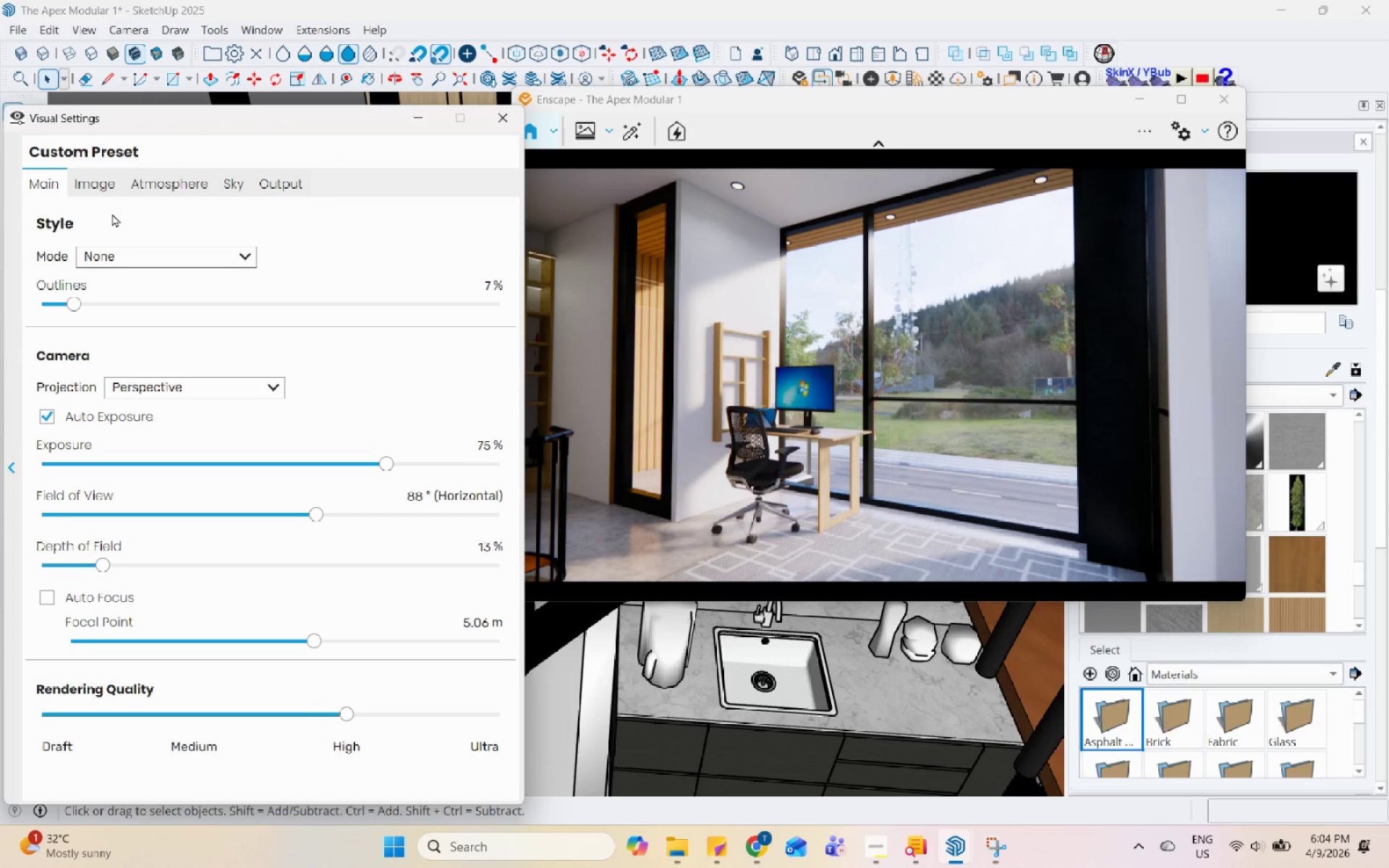 
left_click([102, 191])
 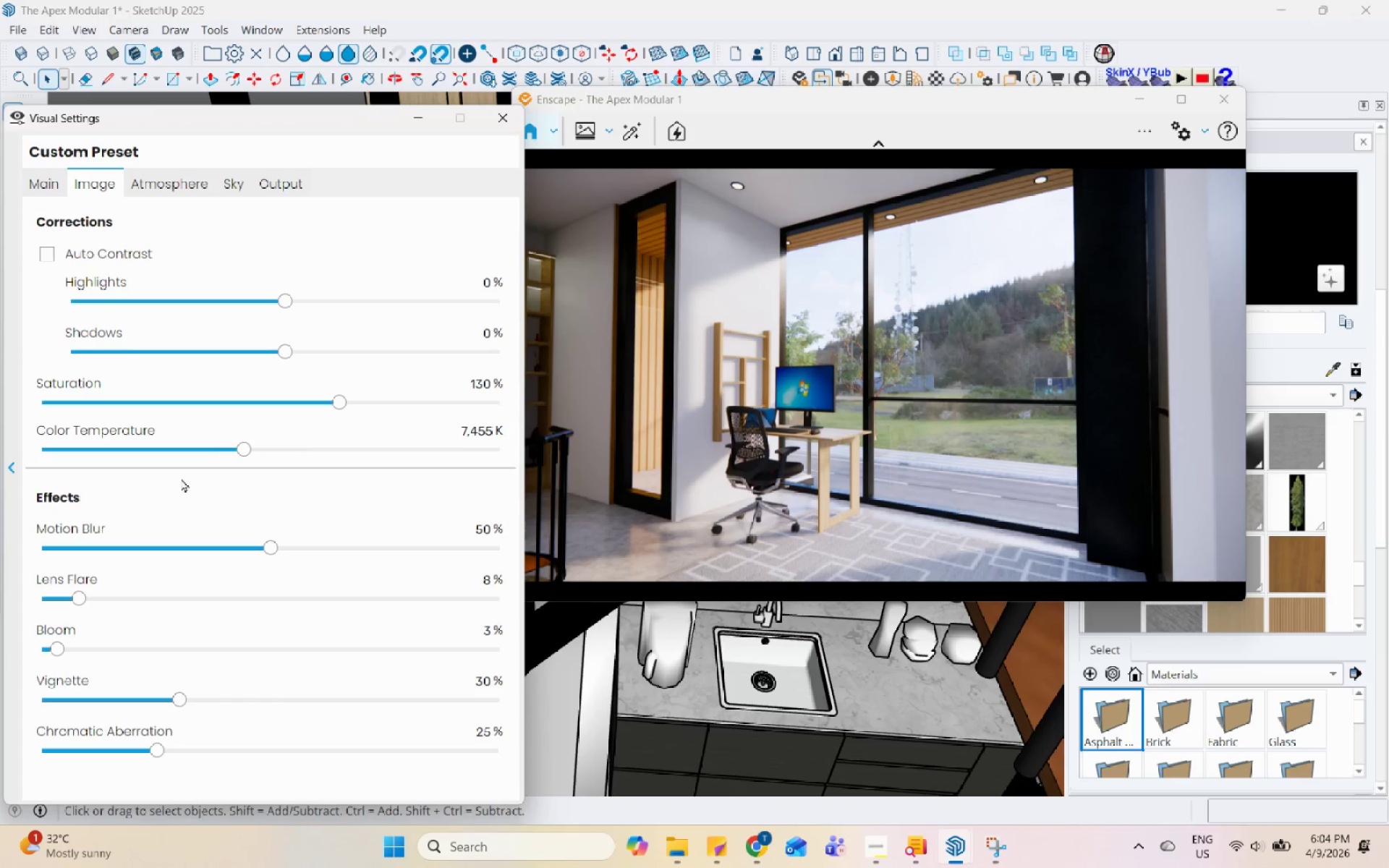 
left_click_drag(start_coordinate=[242, 451], to_coordinate=[213, 453])
 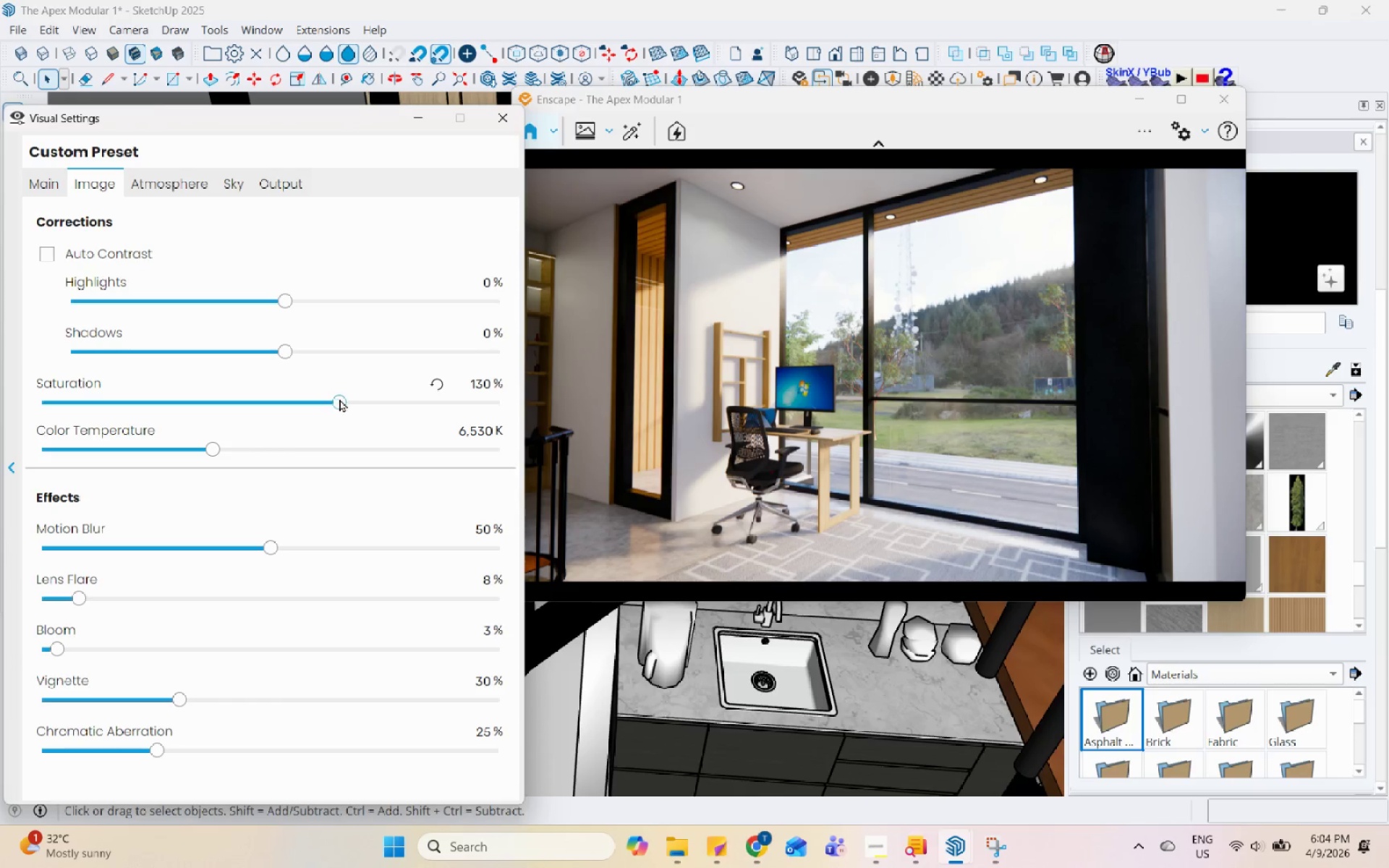 
left_click_drag(start_coordinate=[348, 400], to_coordinate=[332, 407])
 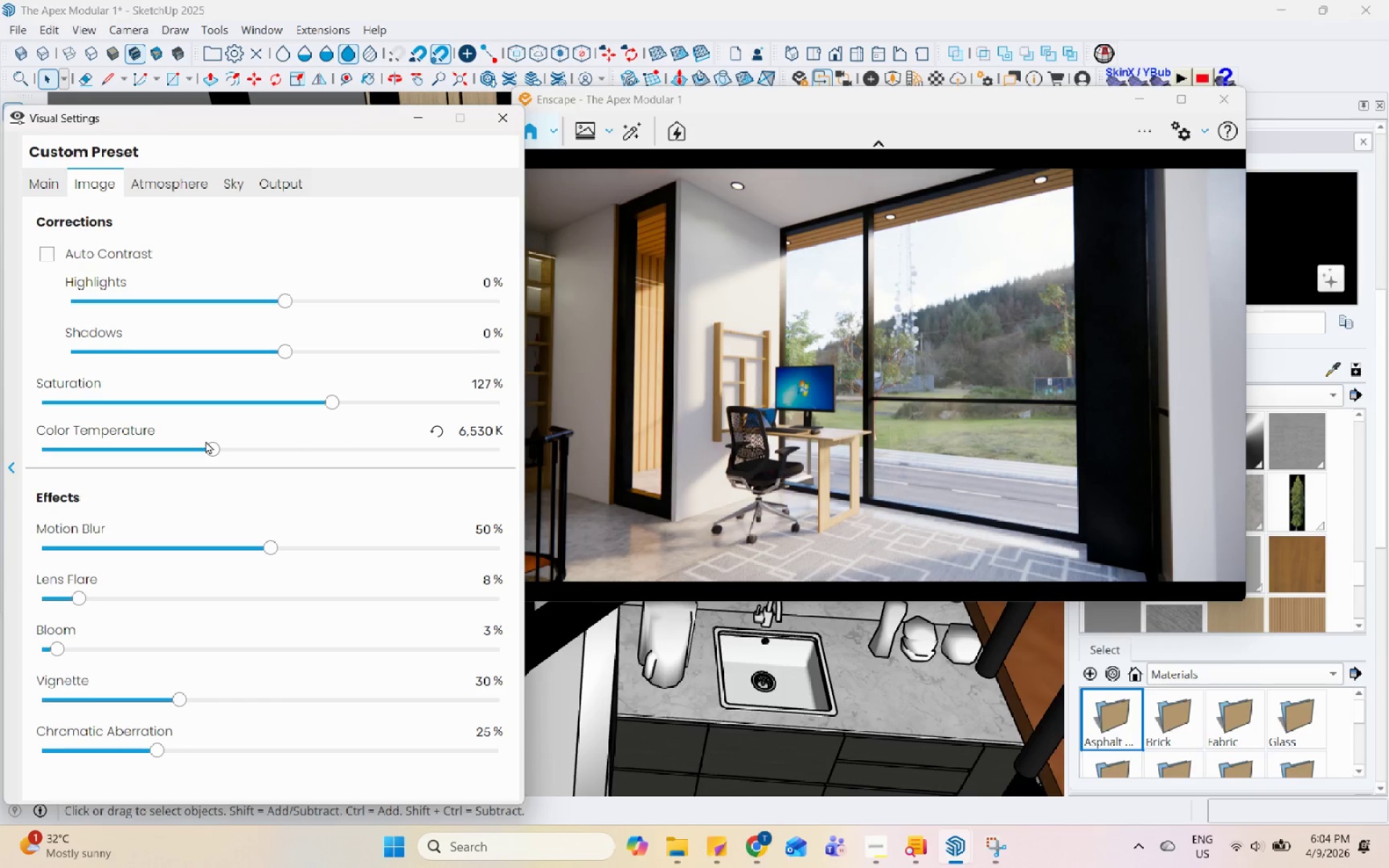 
left_click_drag(start_coordinate=[218, 446], to_coordinate=[234, 461])
 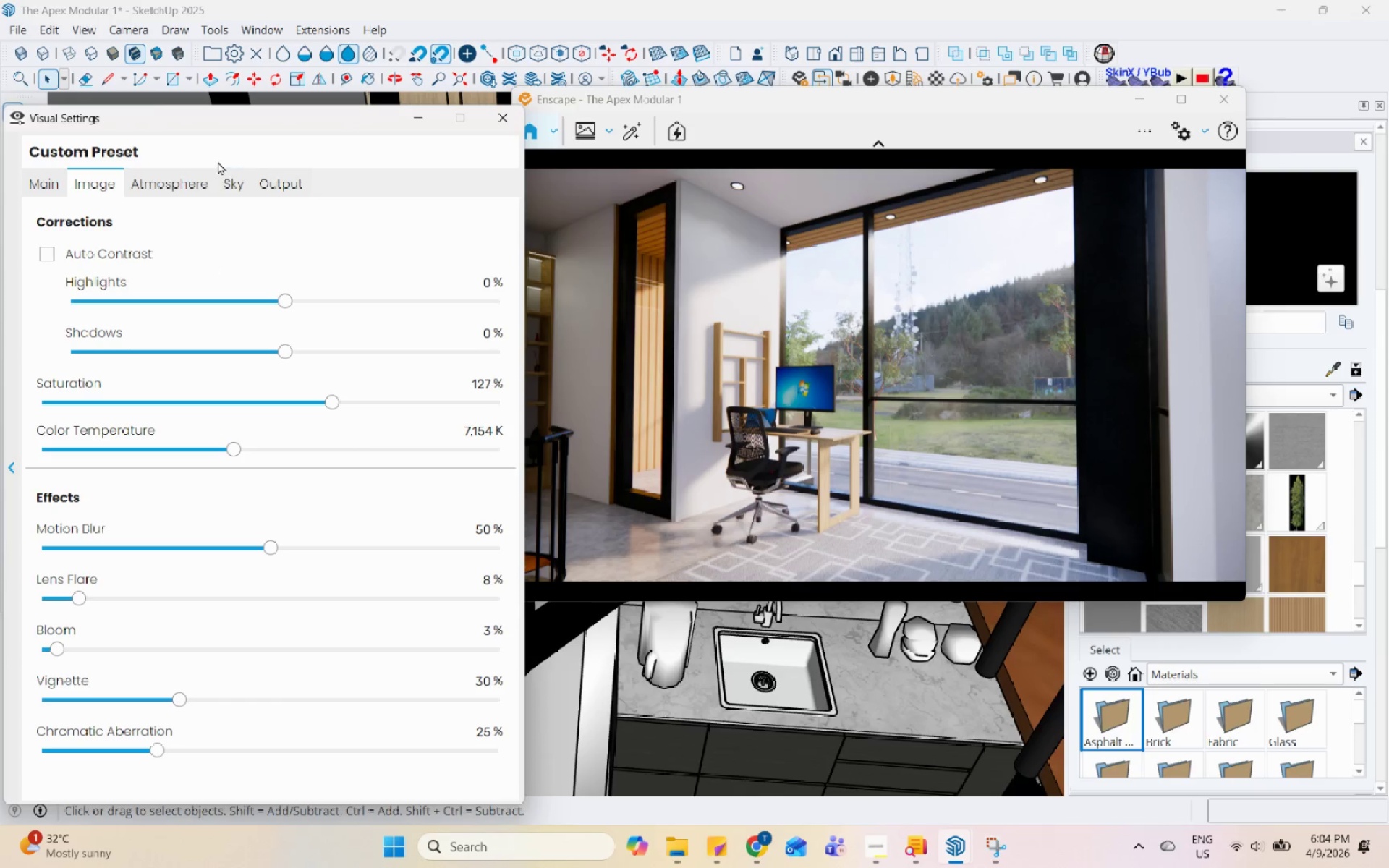 
left_click([171, 181])
 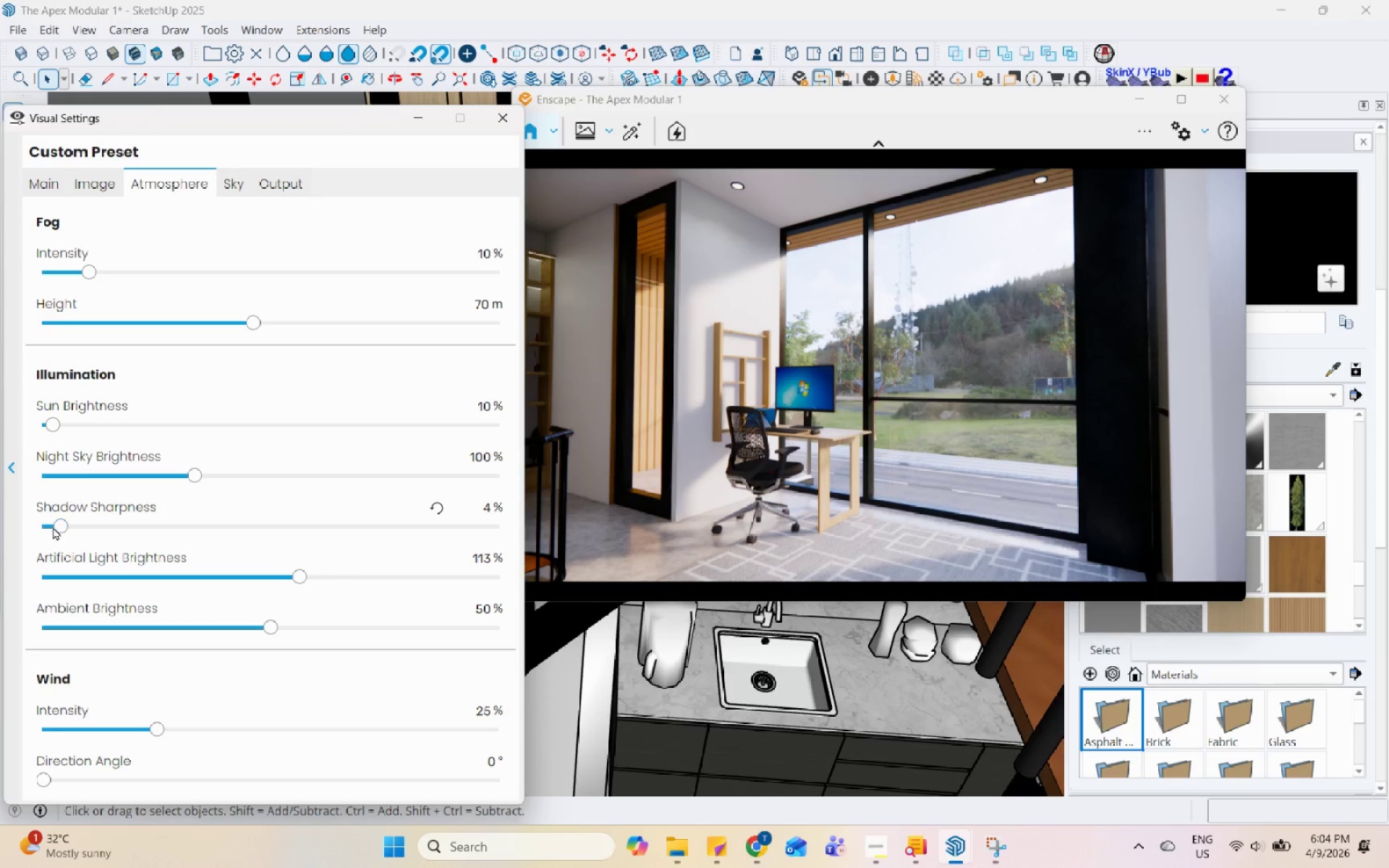 
left_click([51, 527])
 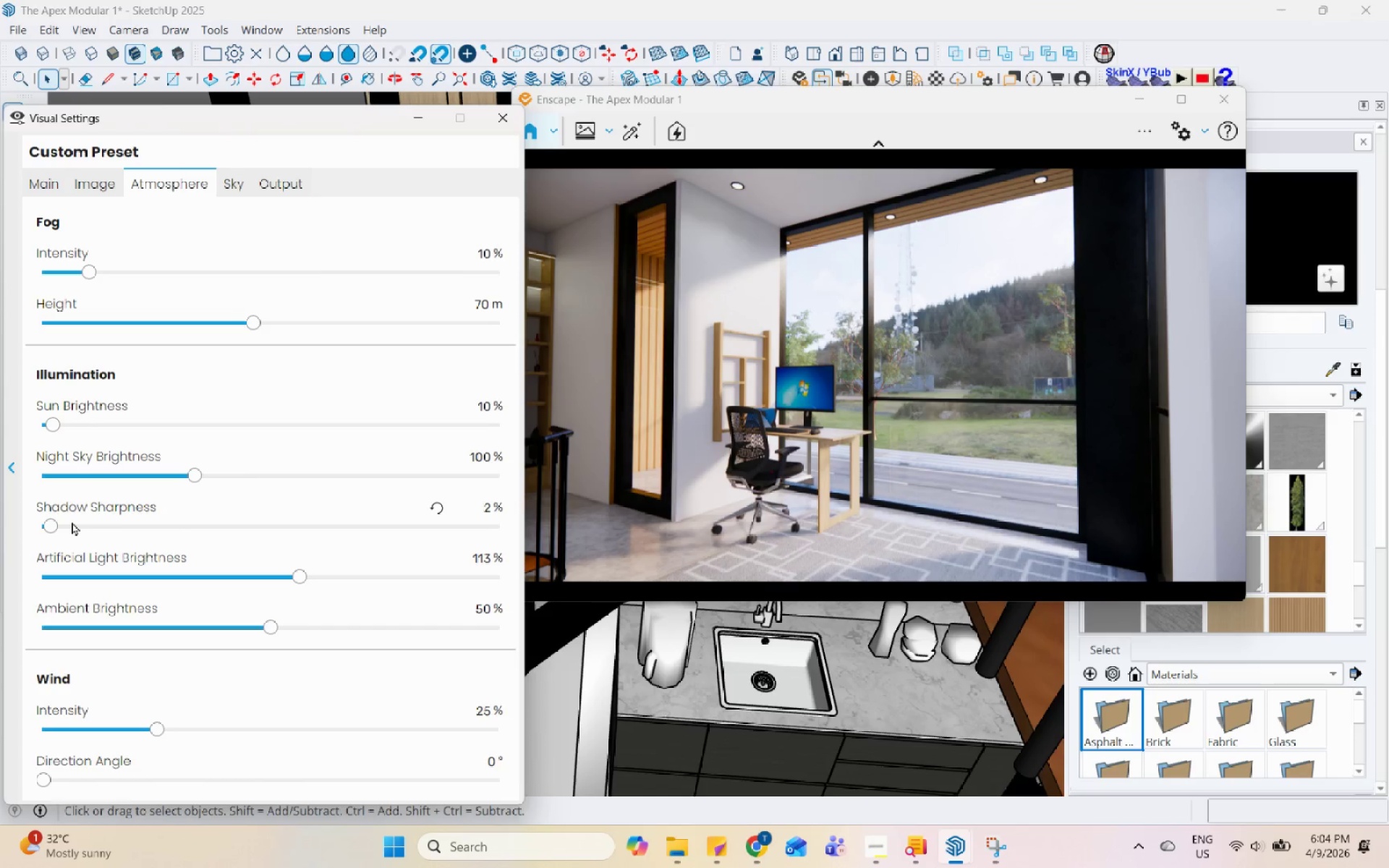 
left_click([72, 522])
 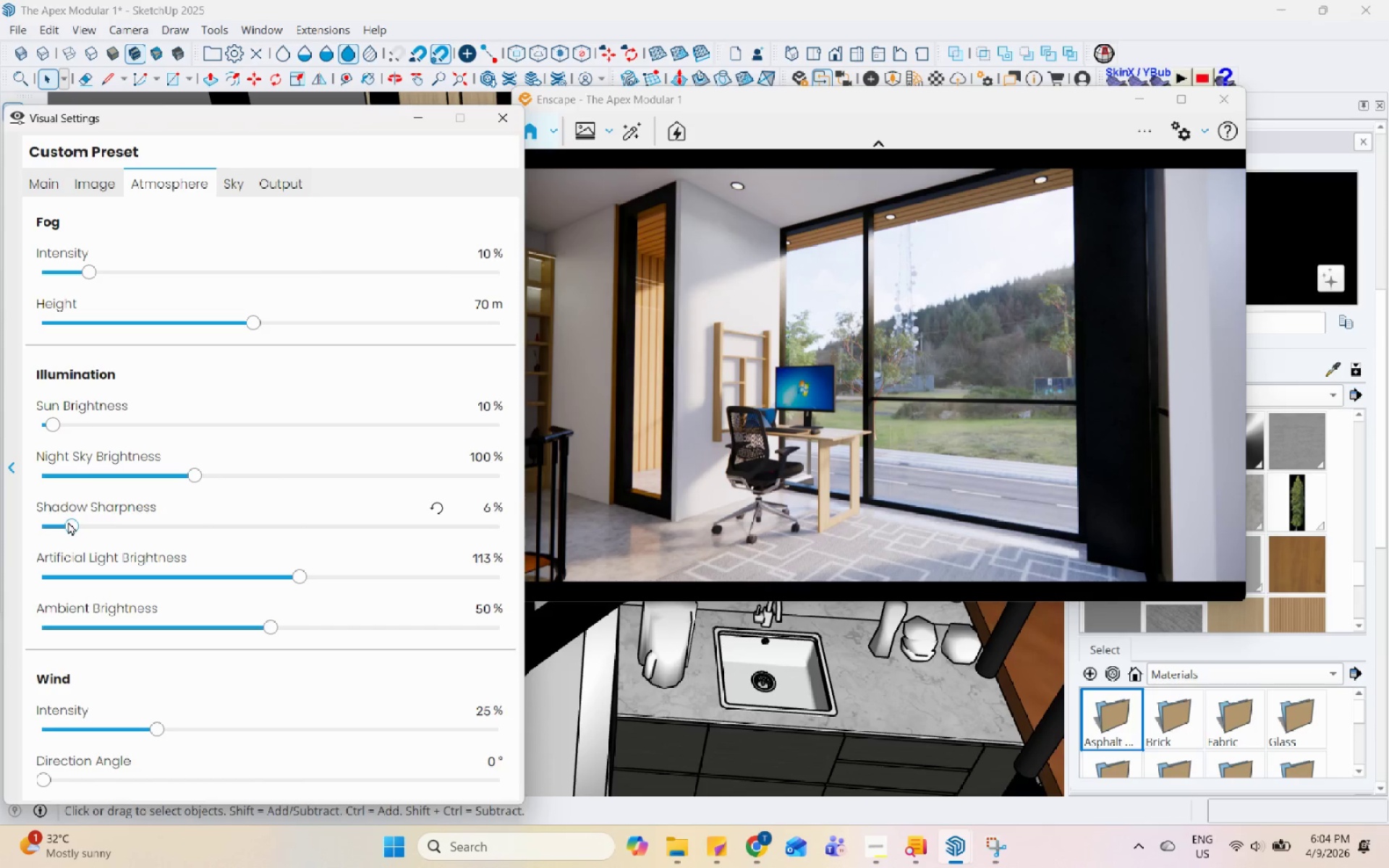 
left_click([93, 524])
 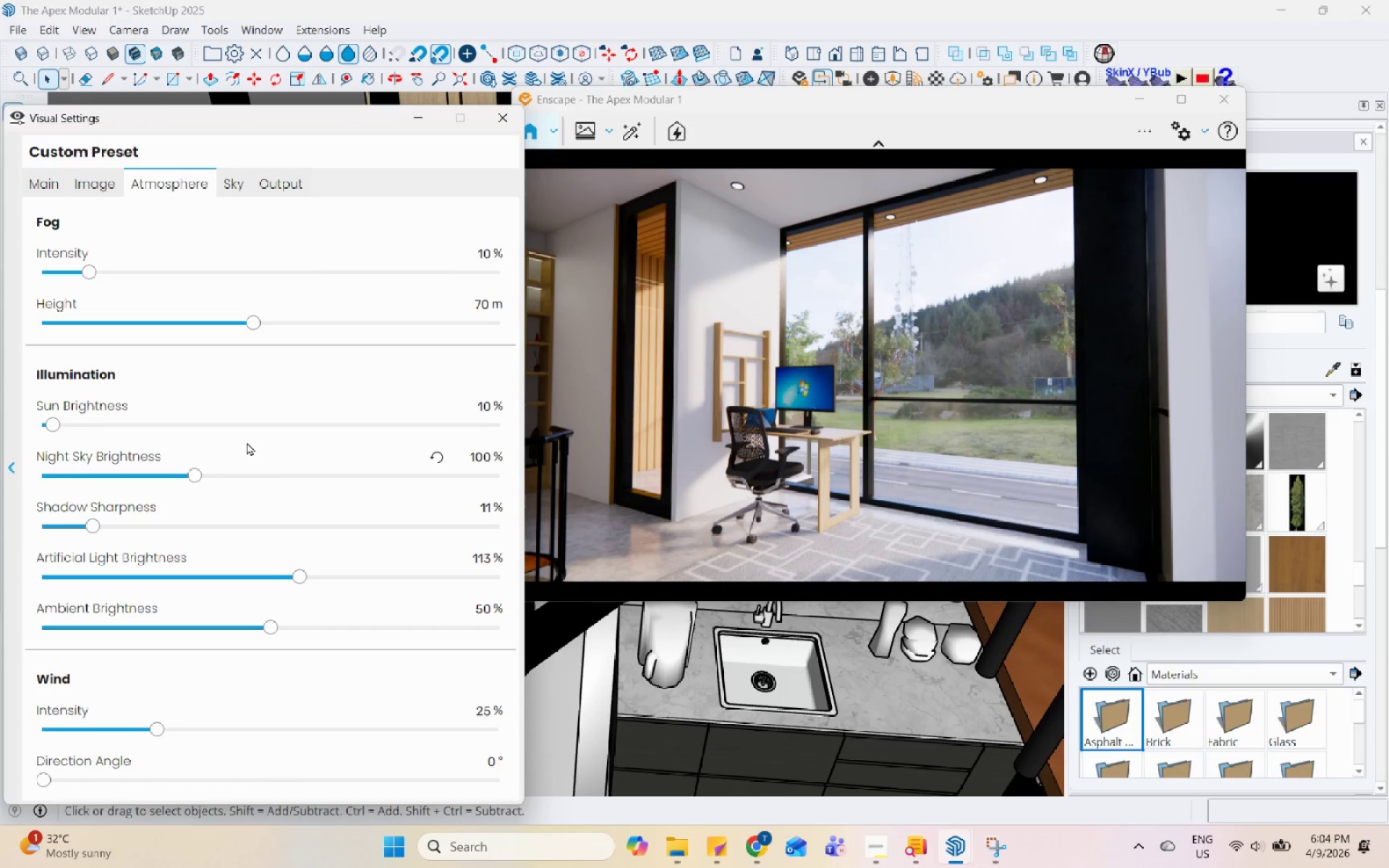 
left_click_drag(start_coordinate=[655, 357], to_coordinate=[878, 380])
 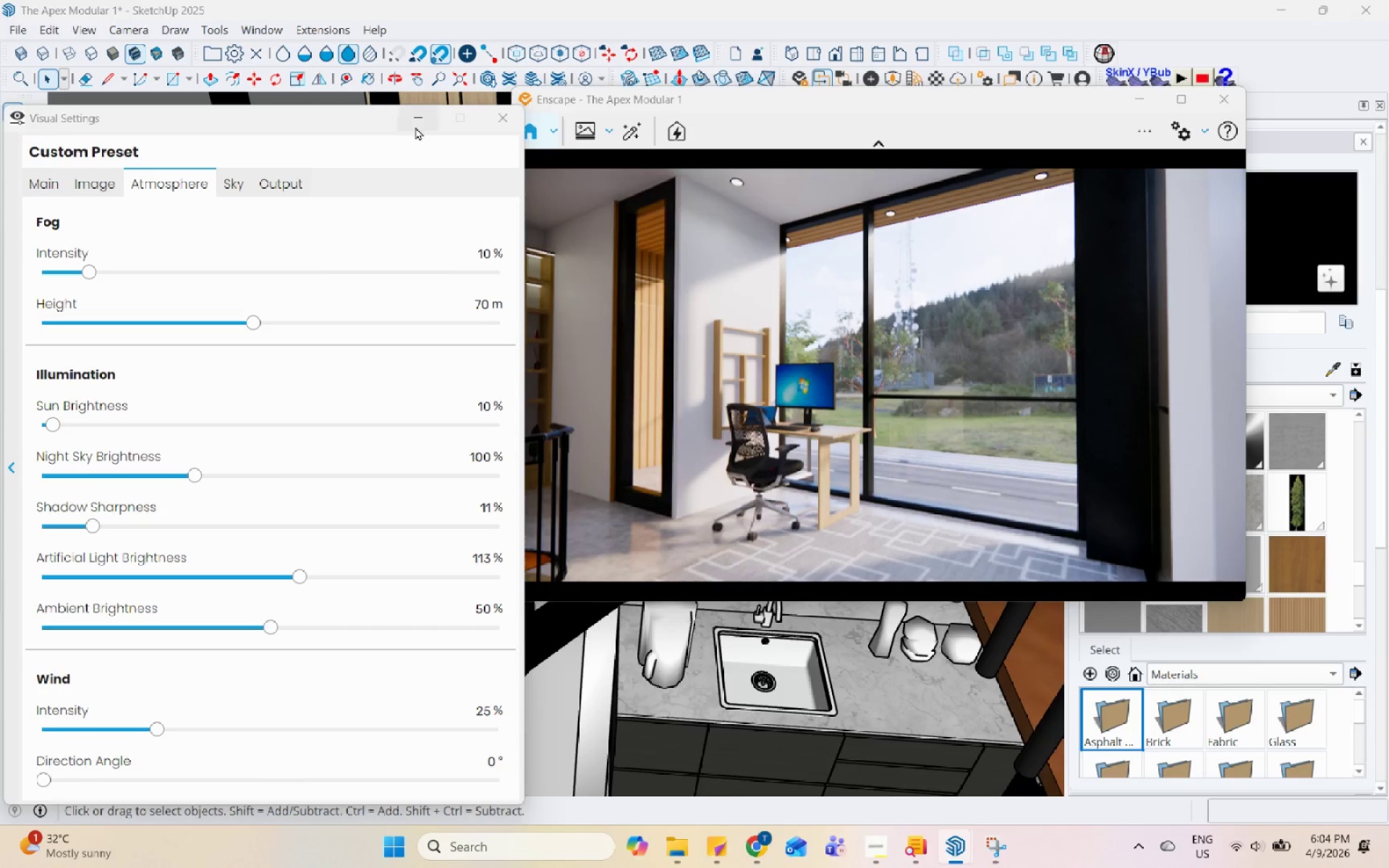 
left_click([415, 127])
 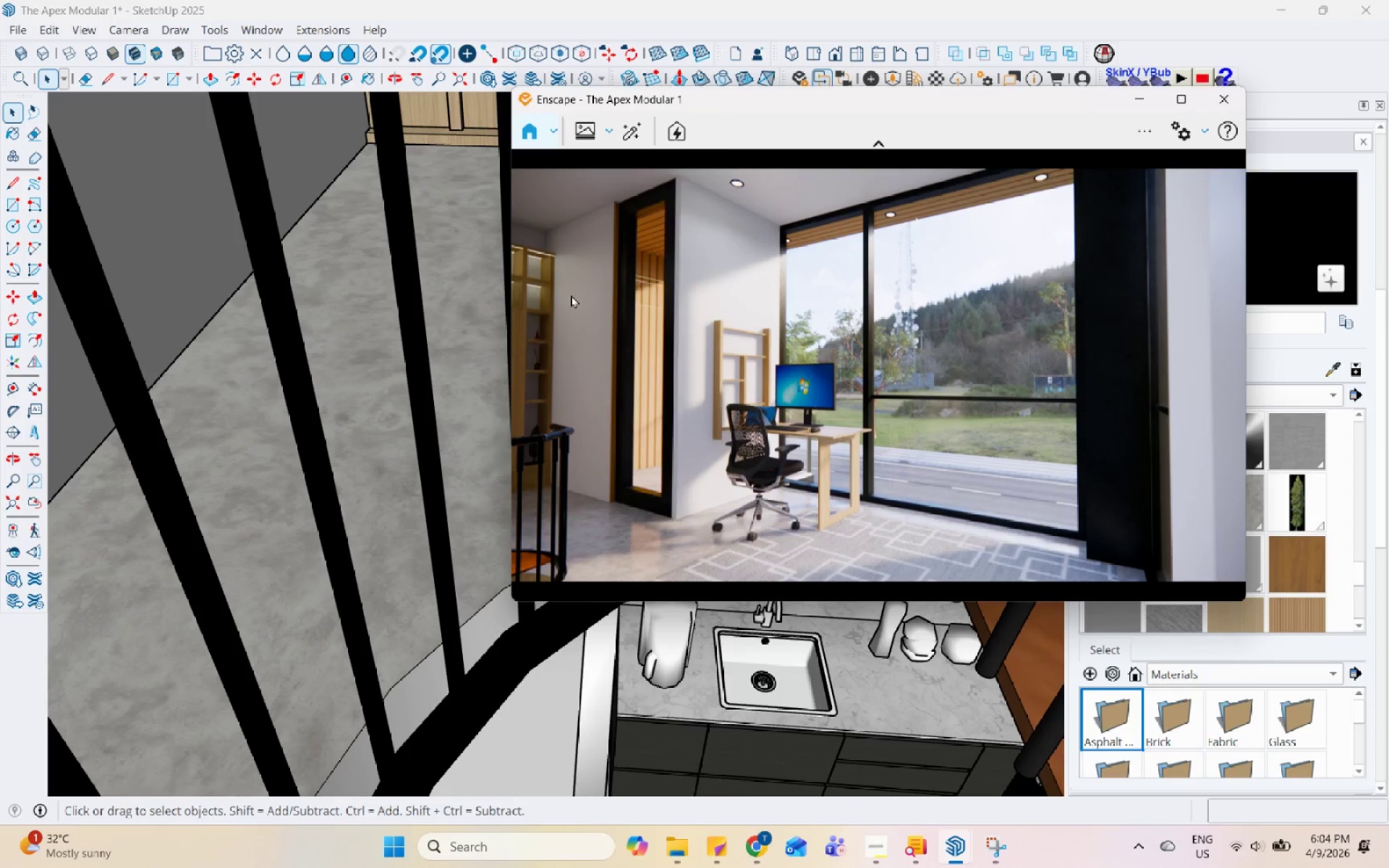 
left_click_drag(start_coordinate=[662, 304], to_coordinate=[883, 393])
 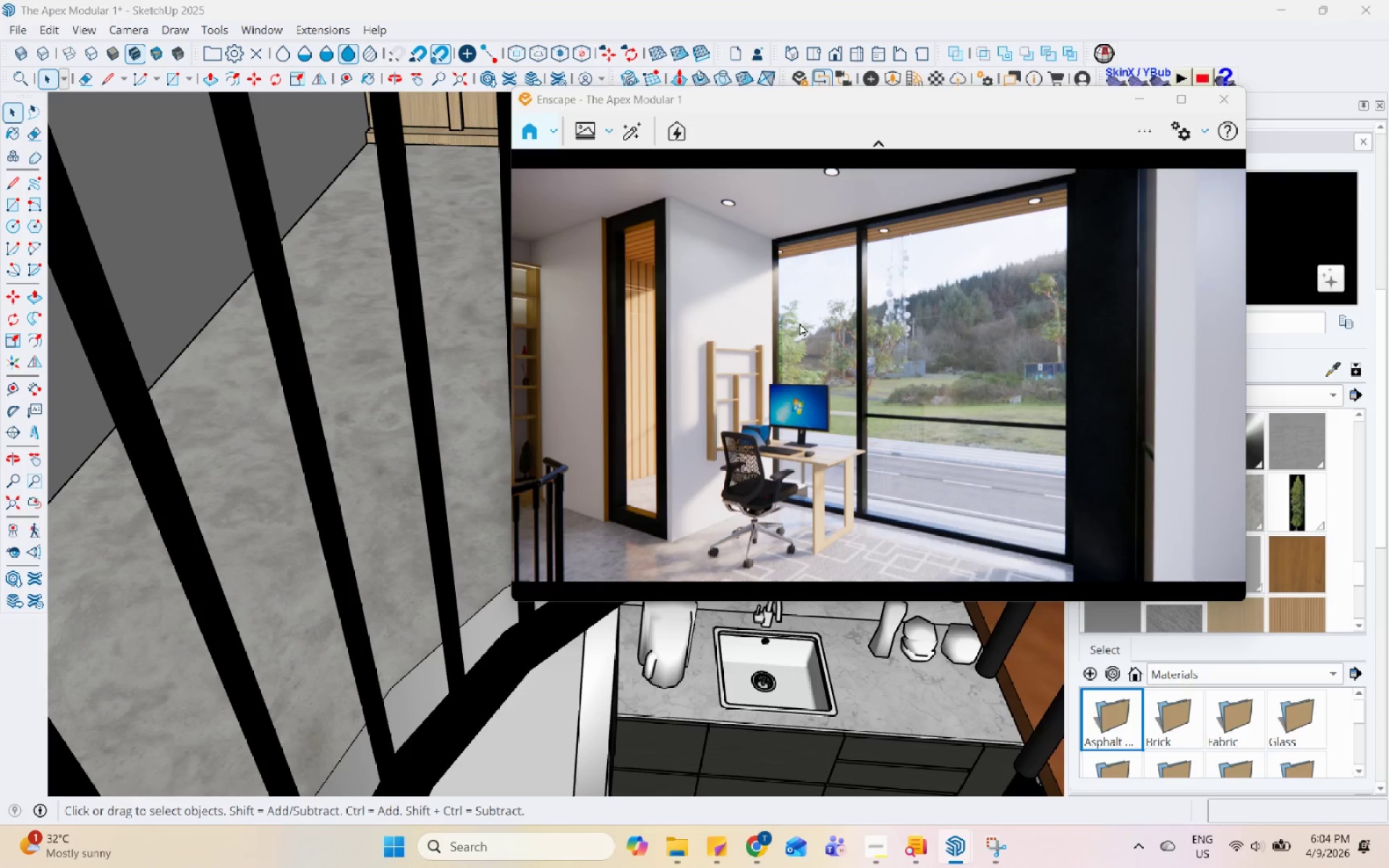 
wait(5.86)
 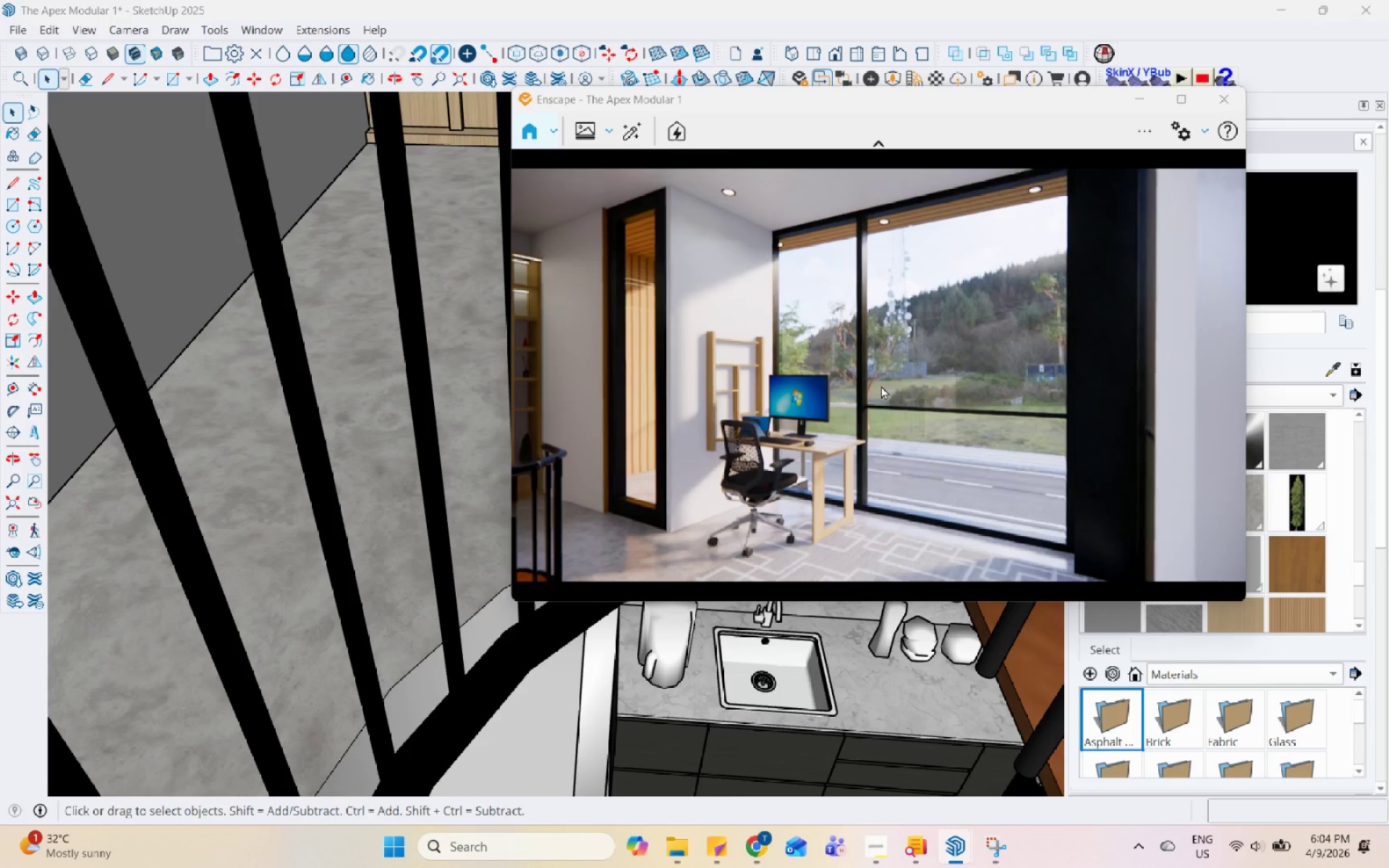 
left_click([574, 139])
 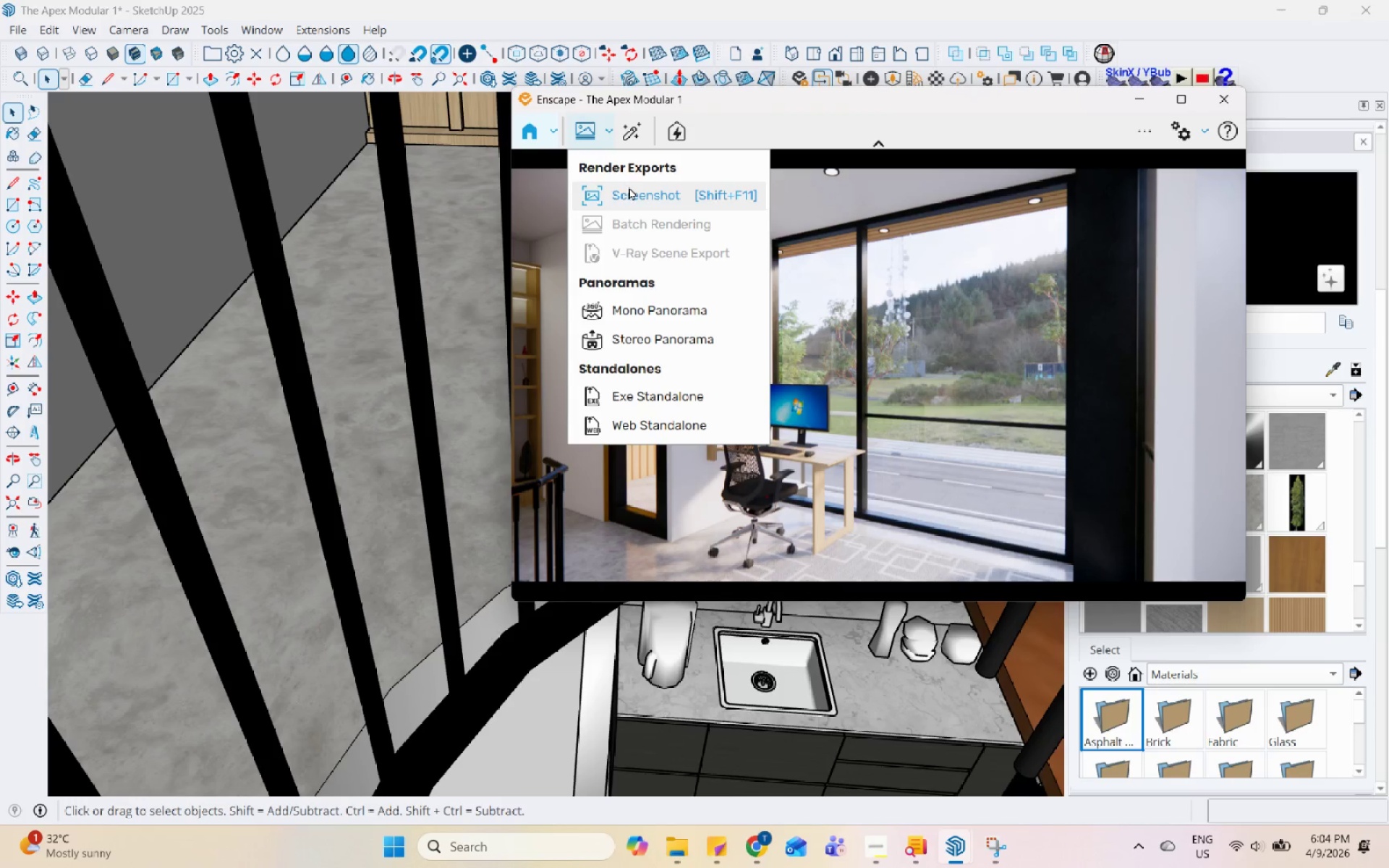 
left_click([629, 187])
 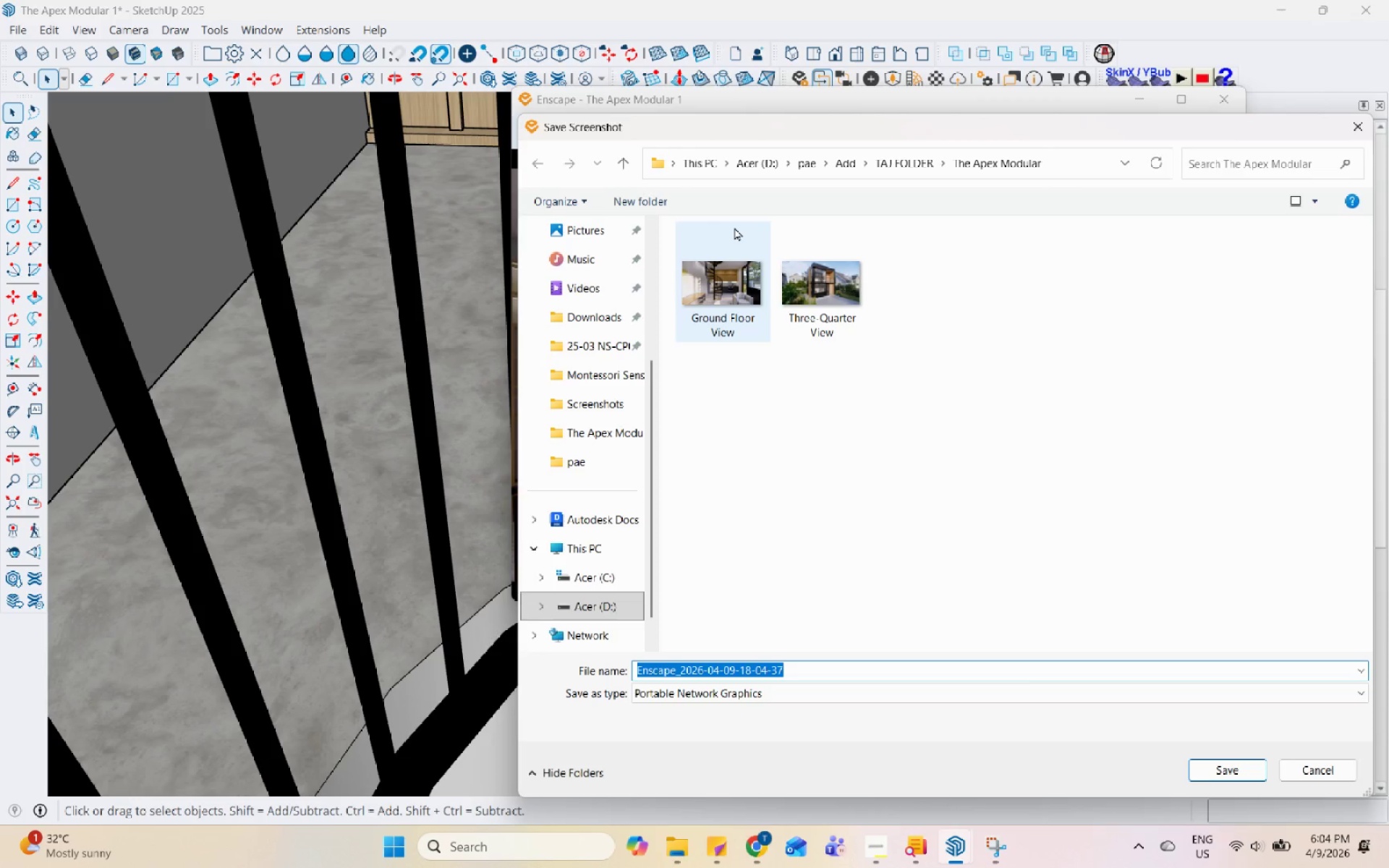 
type(Upper)
 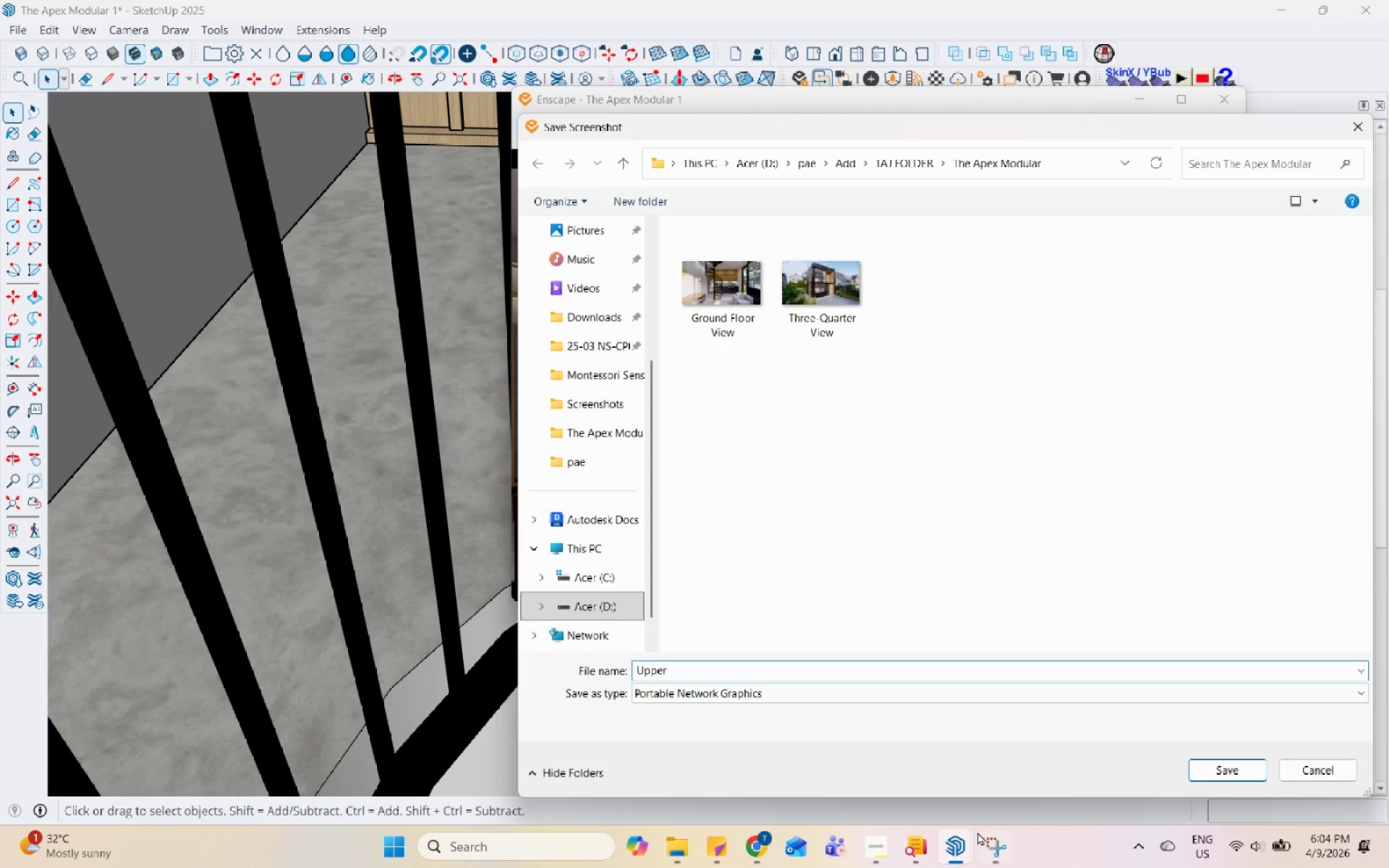 
left_click([985, 851])
 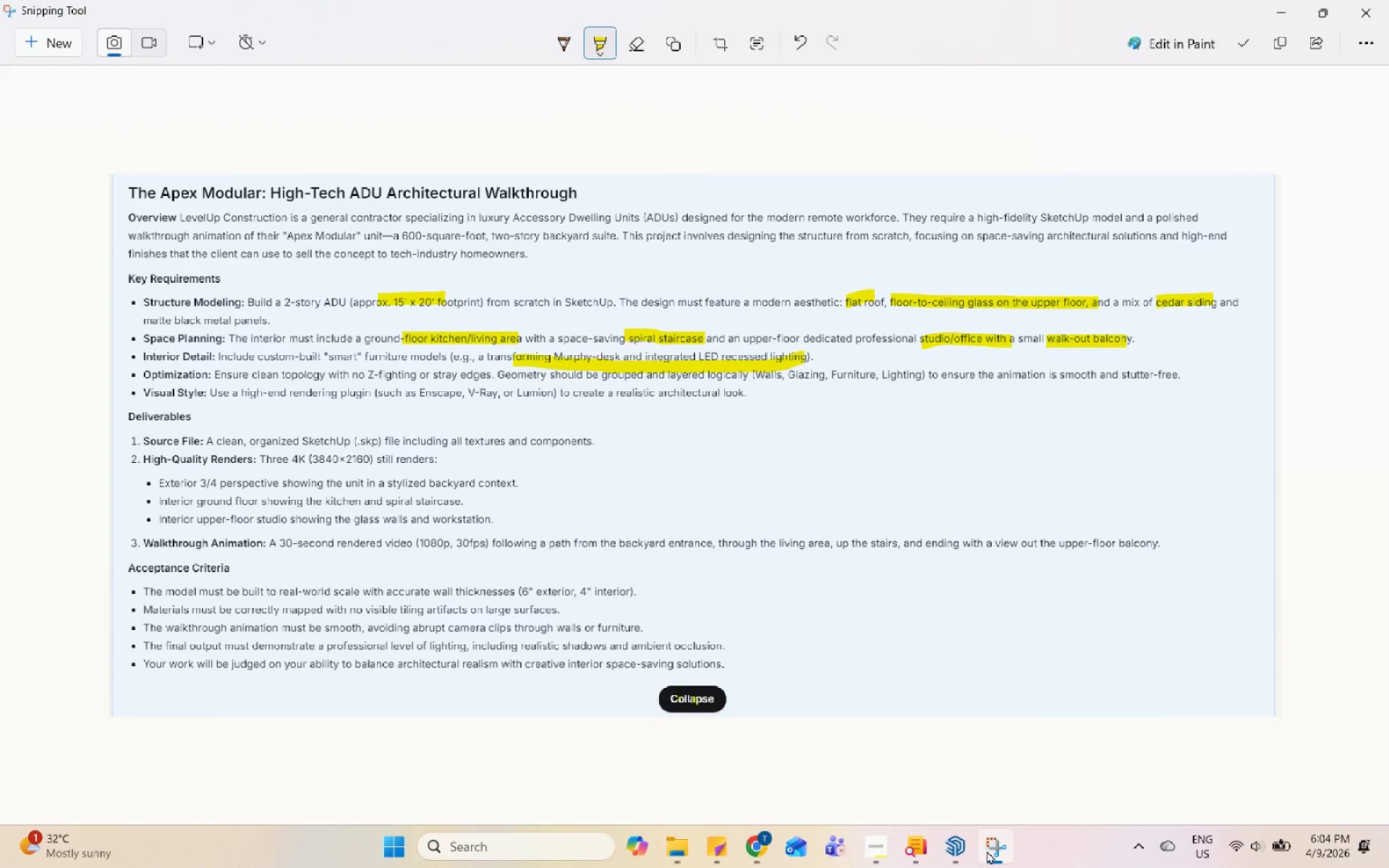 
left_click([987, 851])
 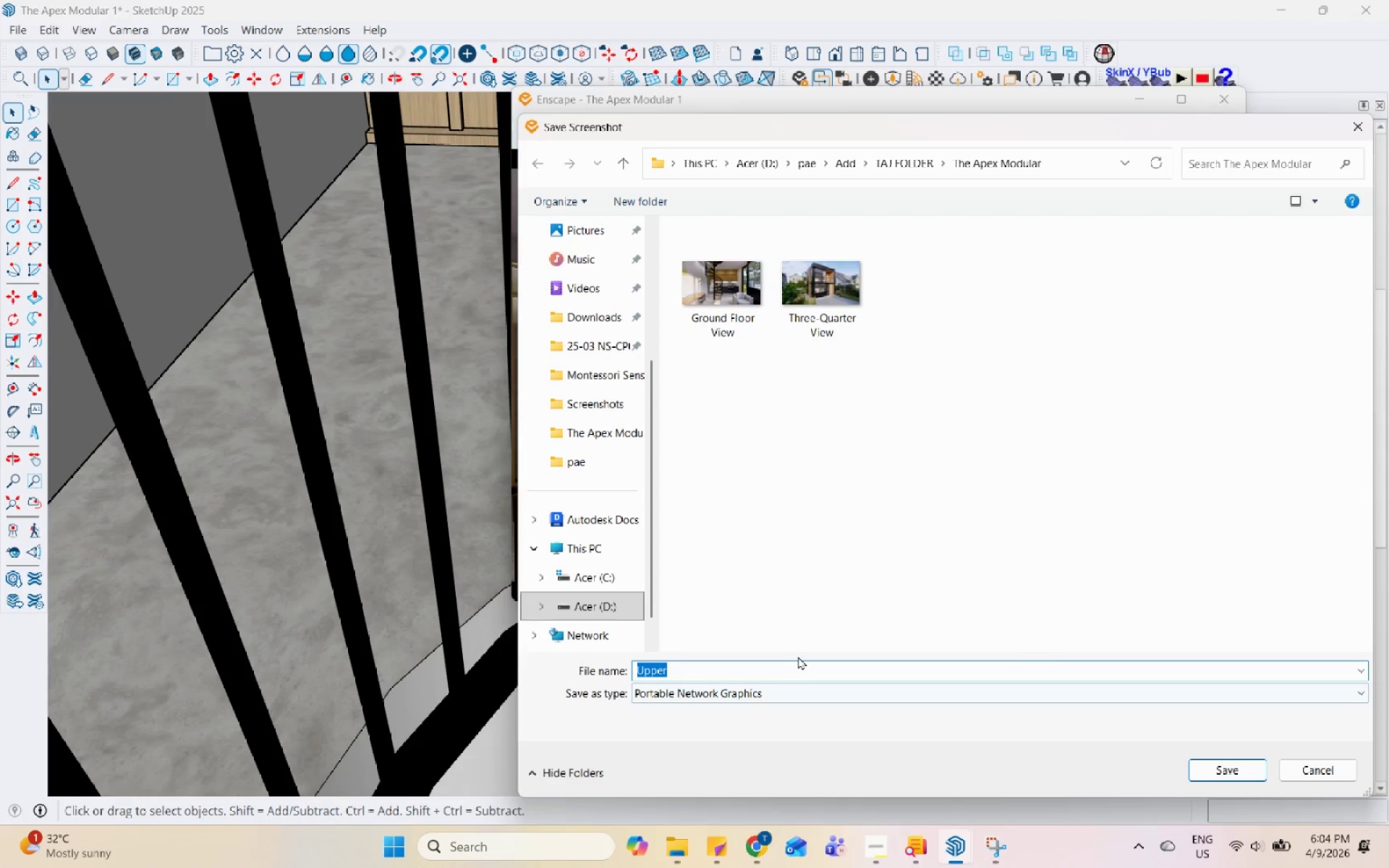 
left_click([802, 665])
 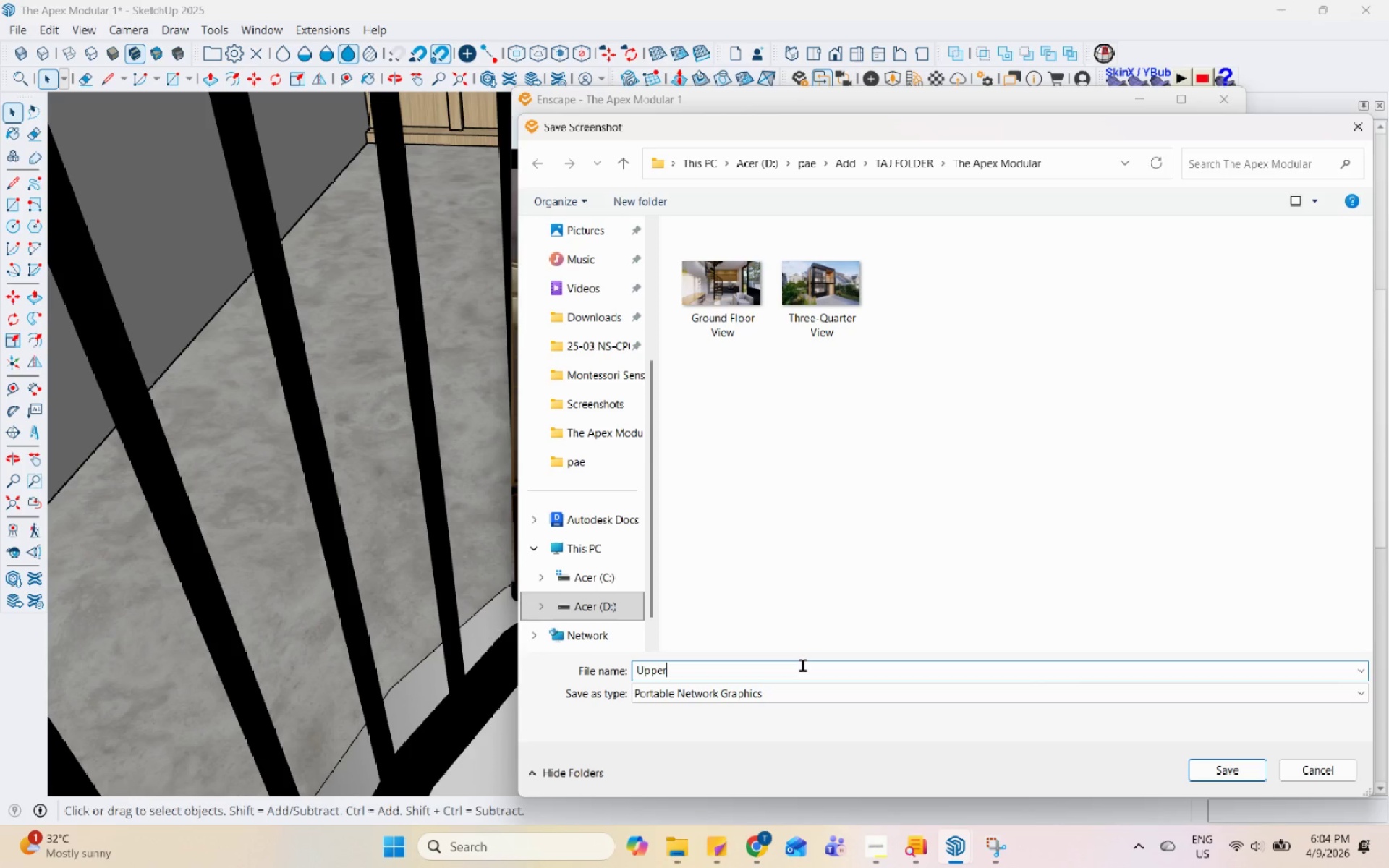 
type( Floor View)
 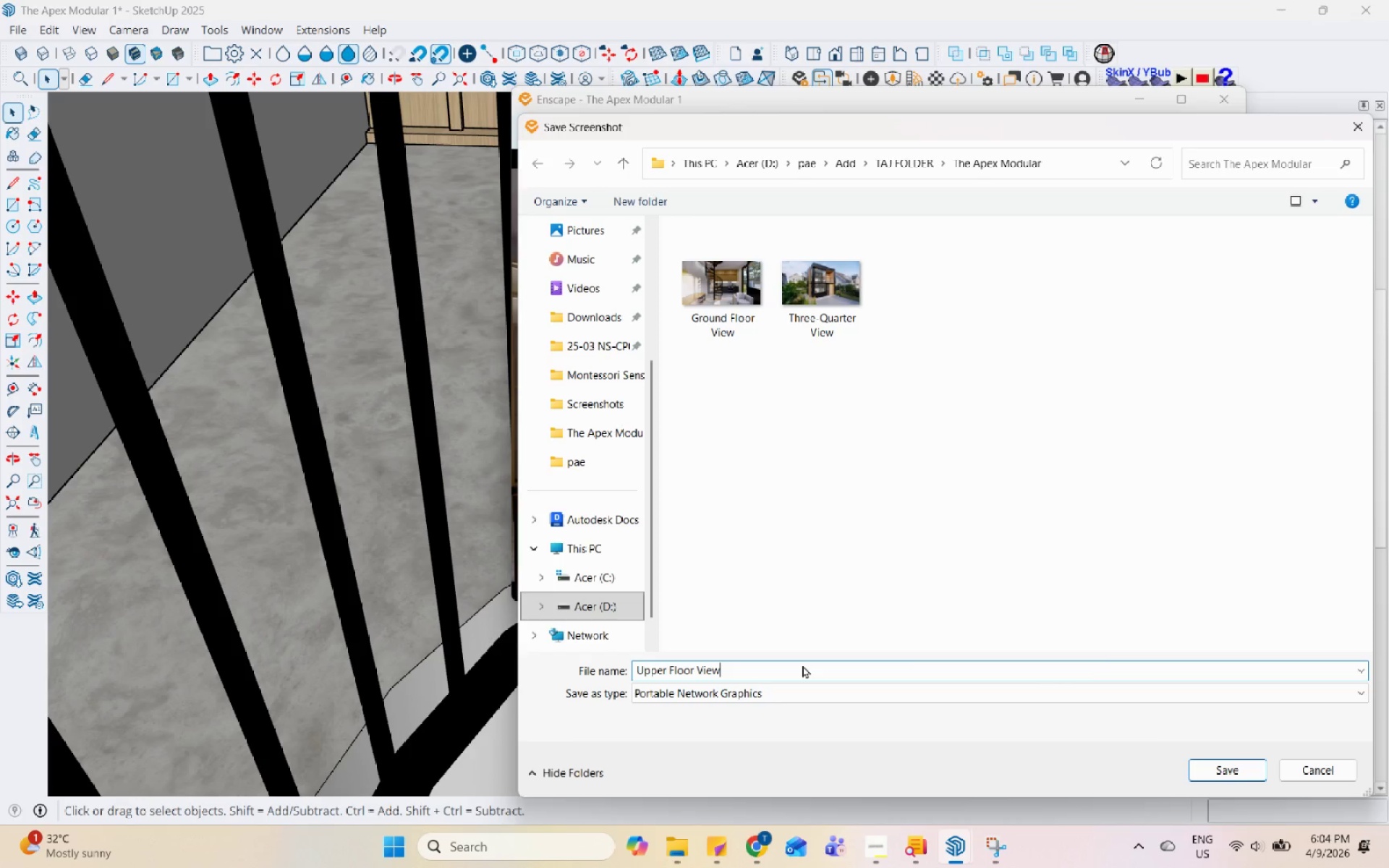 
key(Enter)
 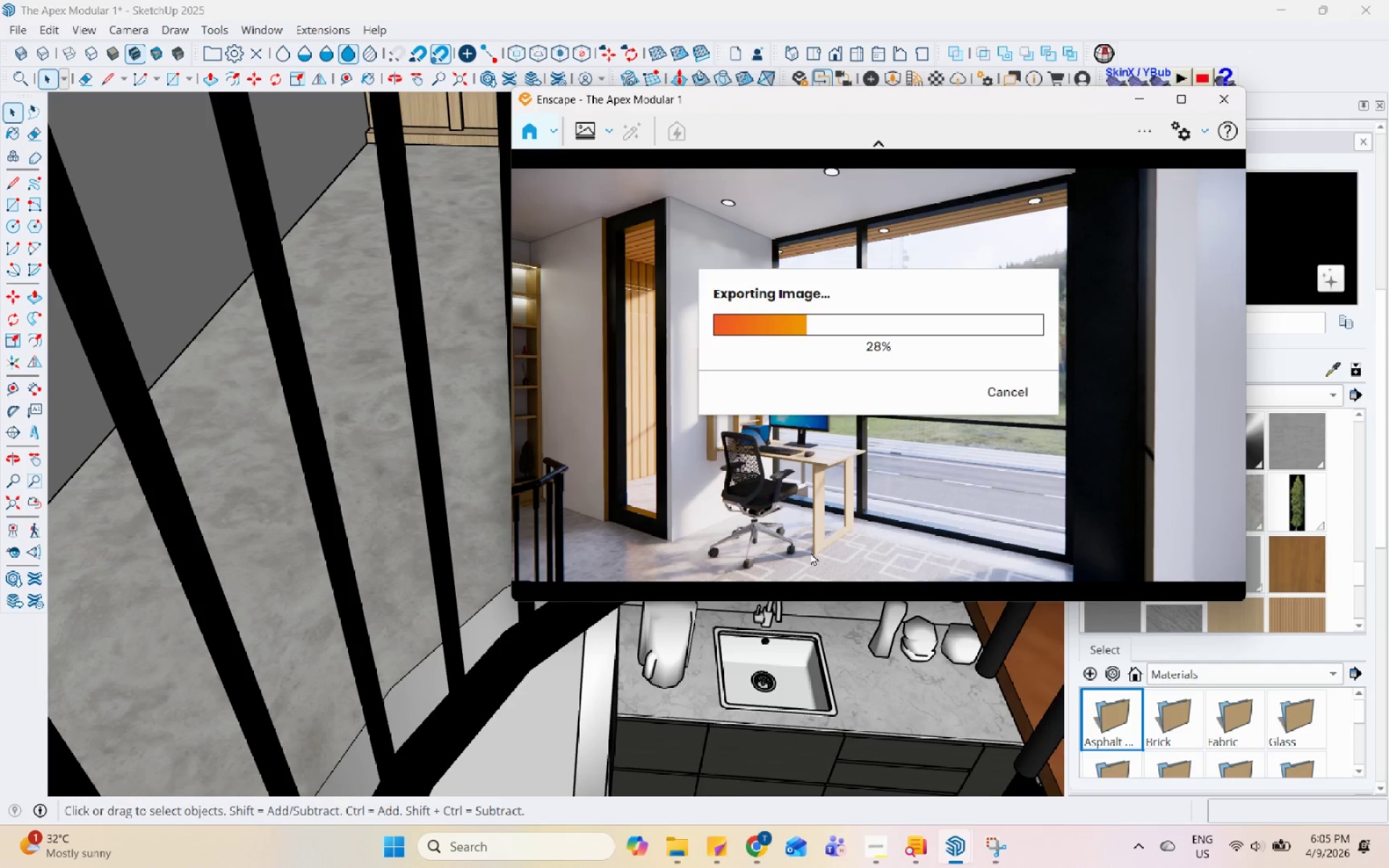 
wait(35.31)
 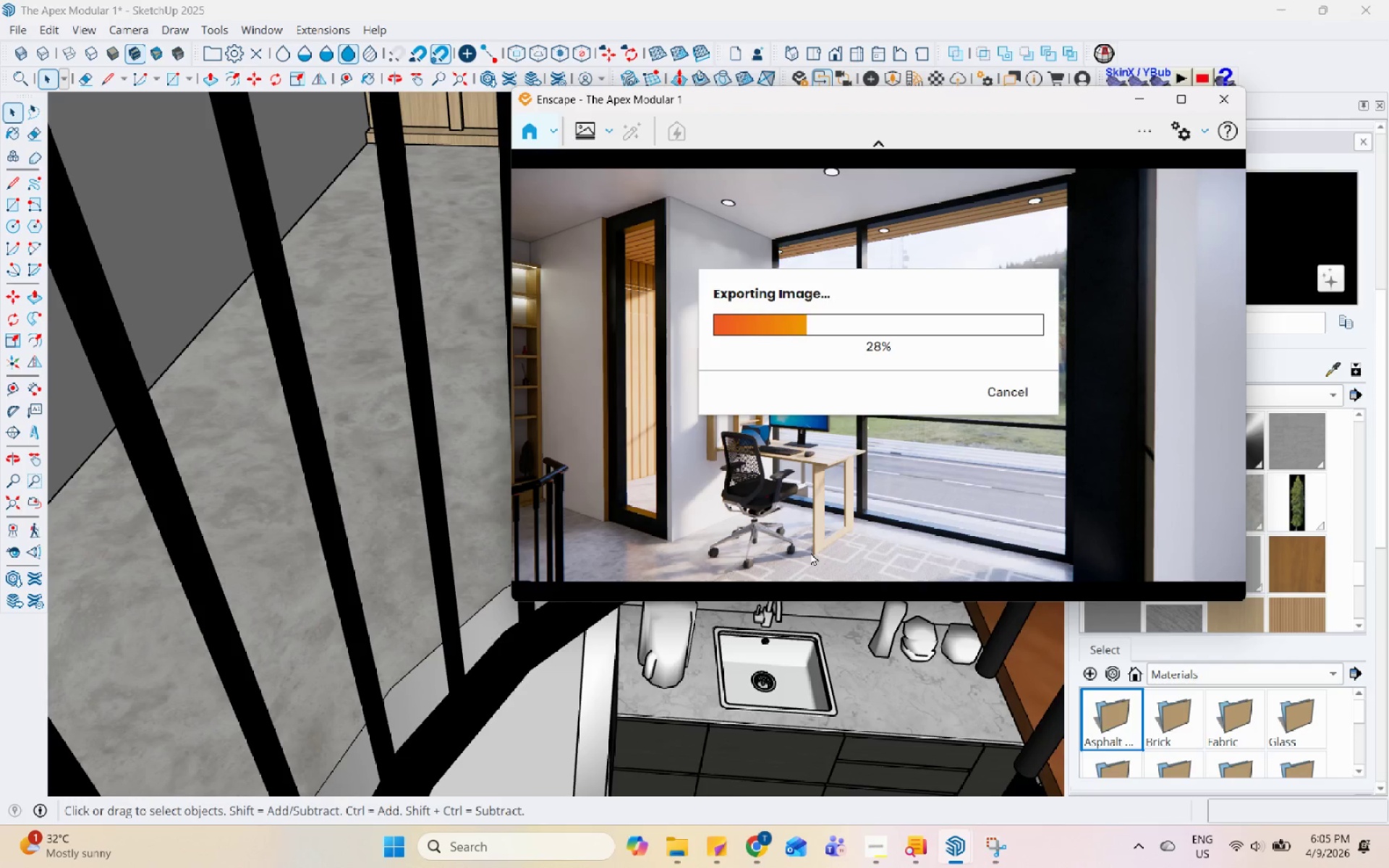 
left_click([875, 859])